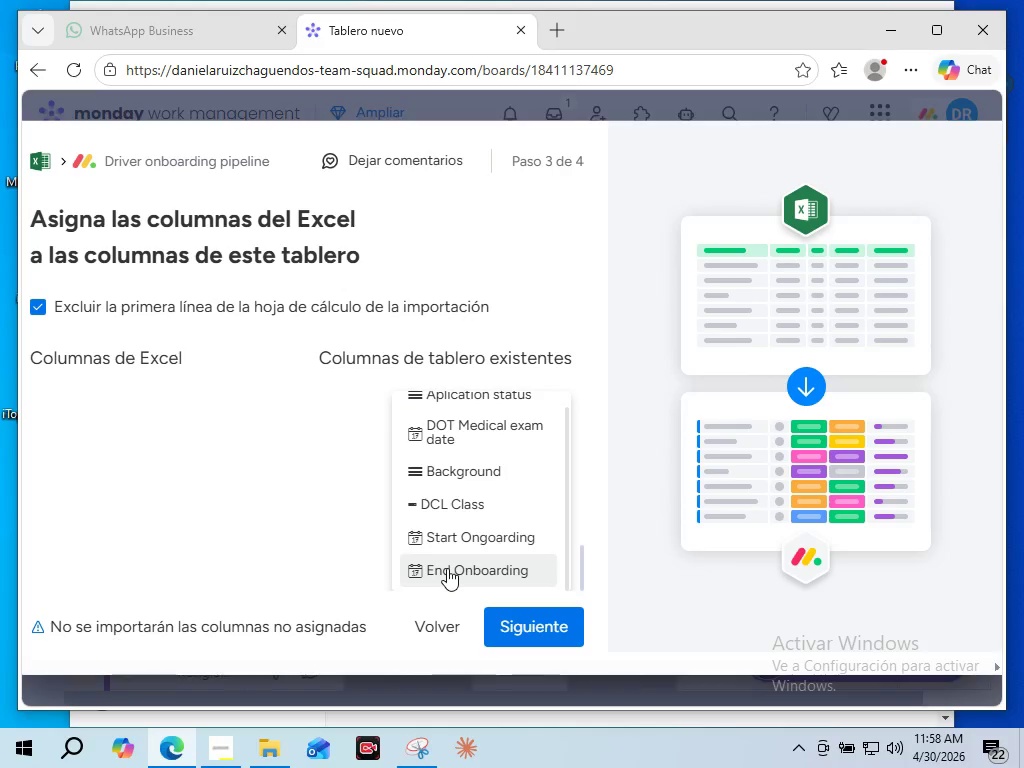 
left_click([447, 568])
 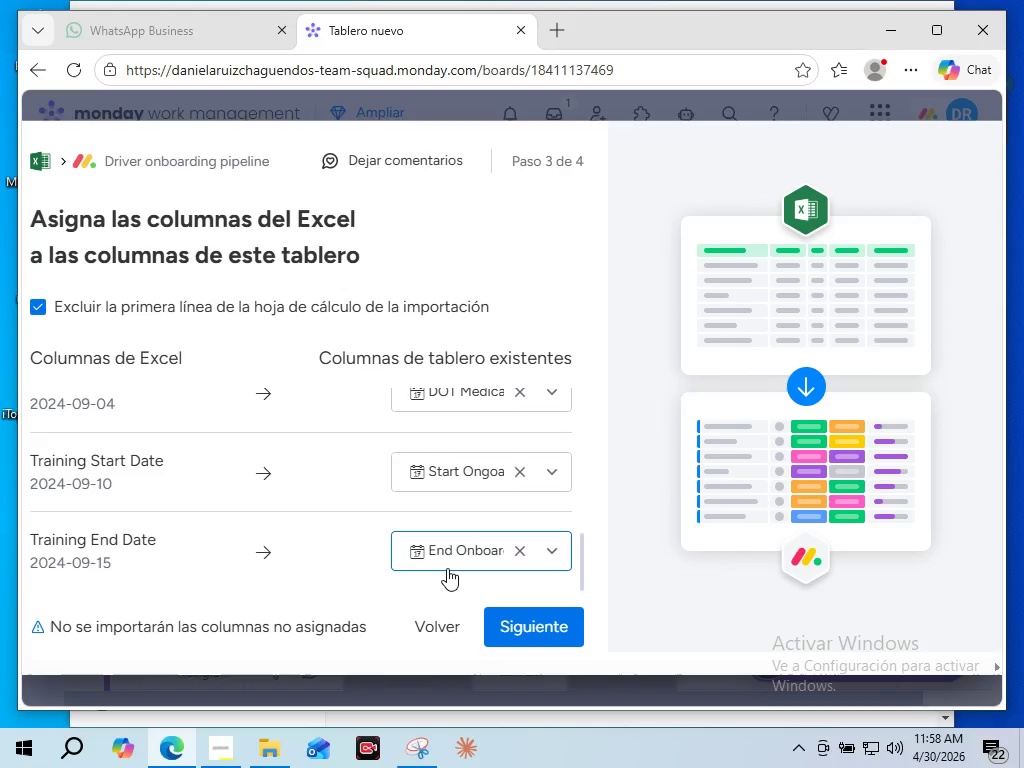 
wait(14.97)
 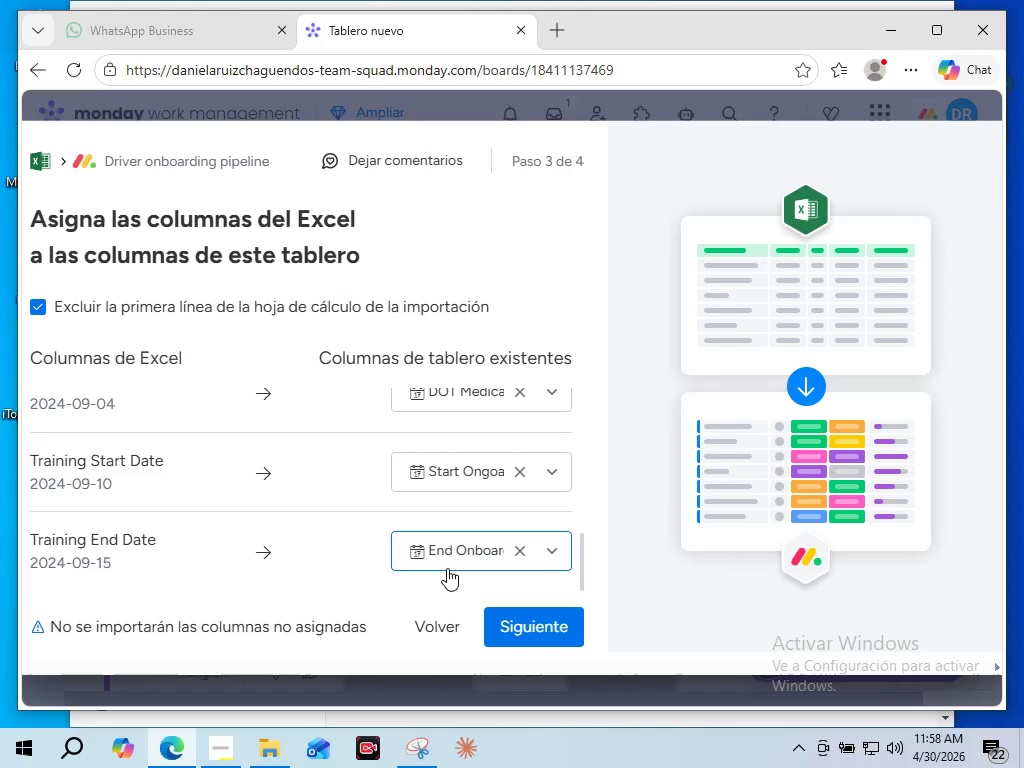 
left_click([527, 630])
 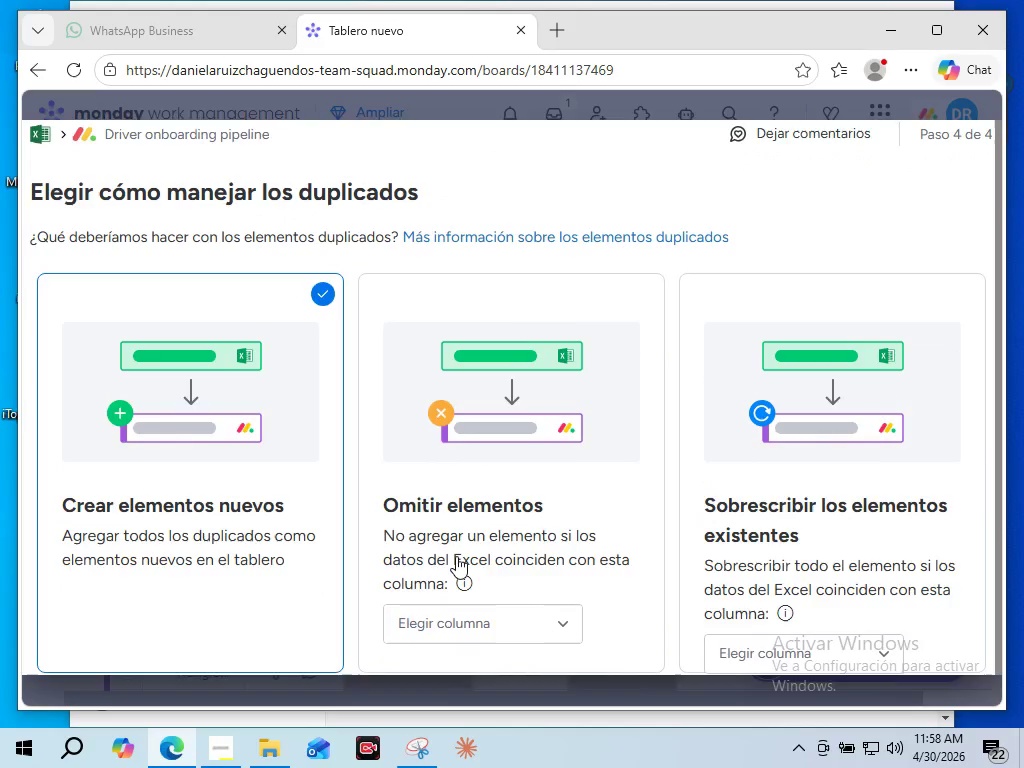 
scroll: coordinate [456, 556], scroll_direction: down, amount: 3.0
 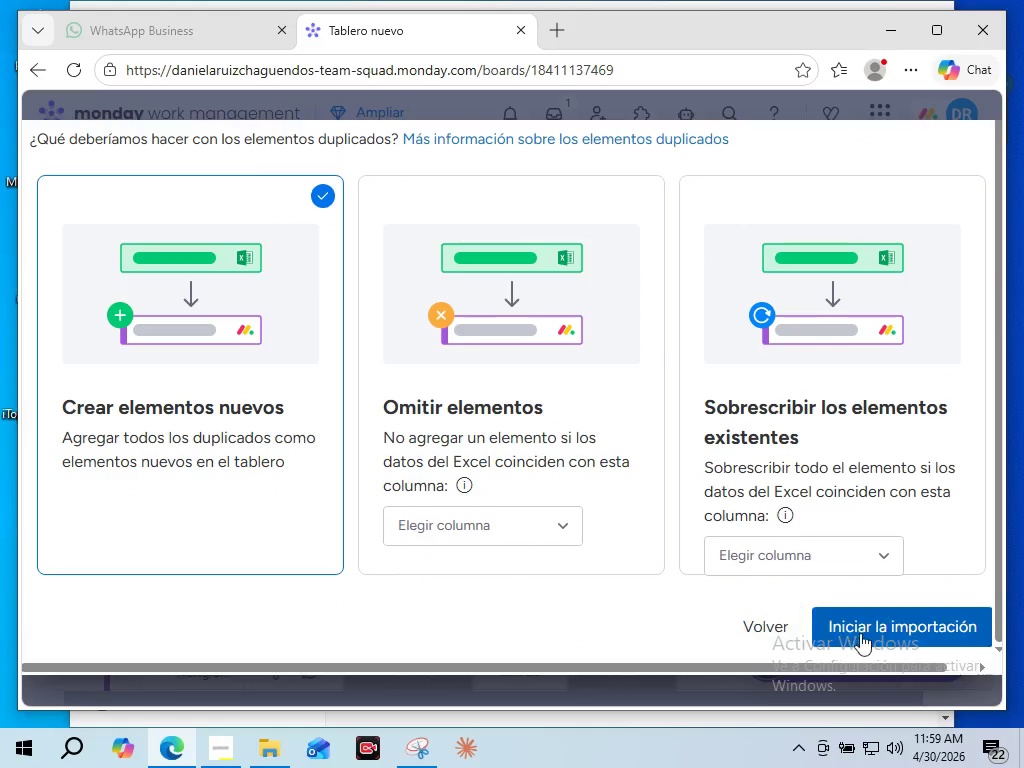 
left_click([898, 641])
 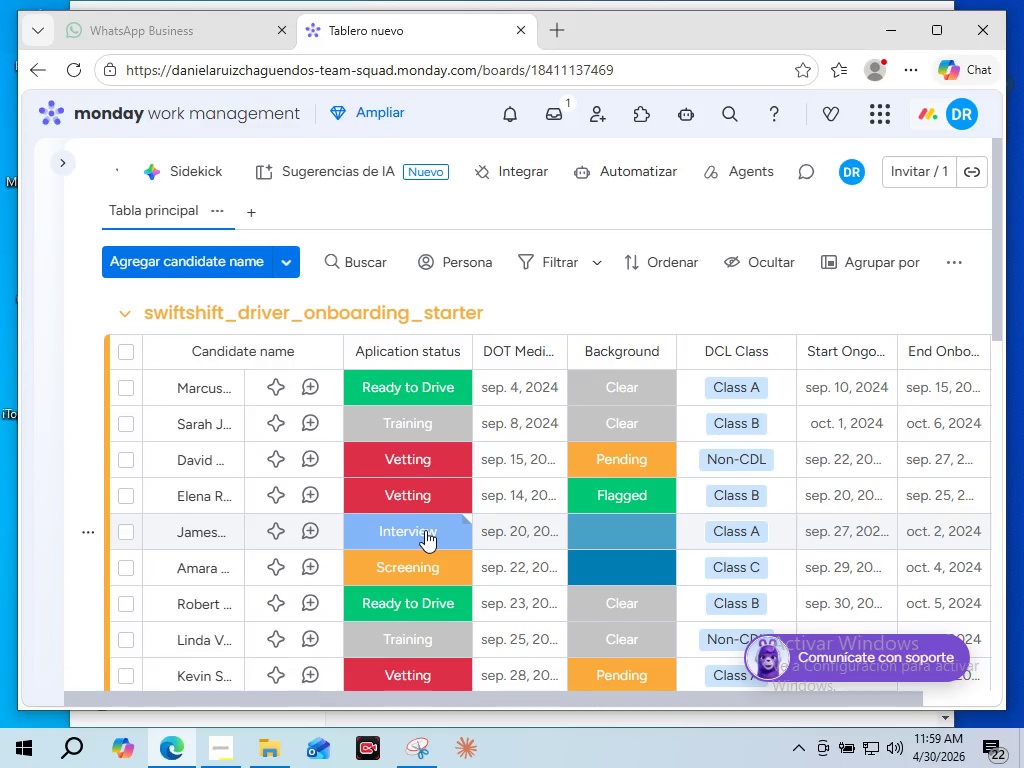 
wait(35.83)
 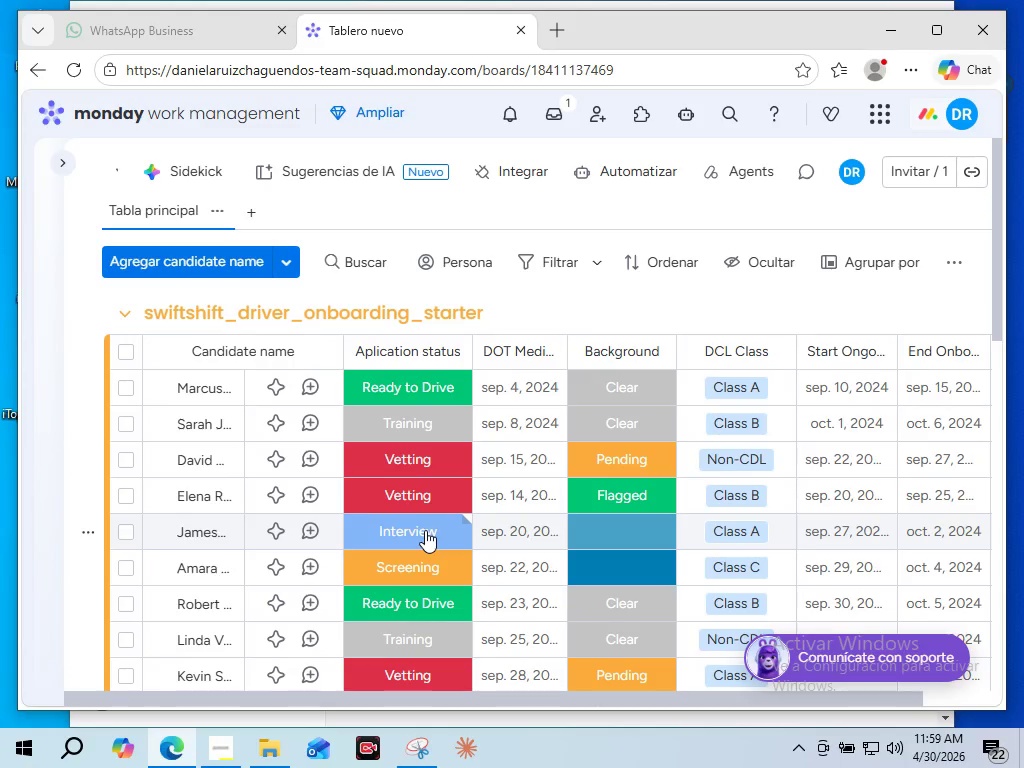 
left_click_drag(start_coordinate=[313, 697], to_coordinate=[320, 695])
 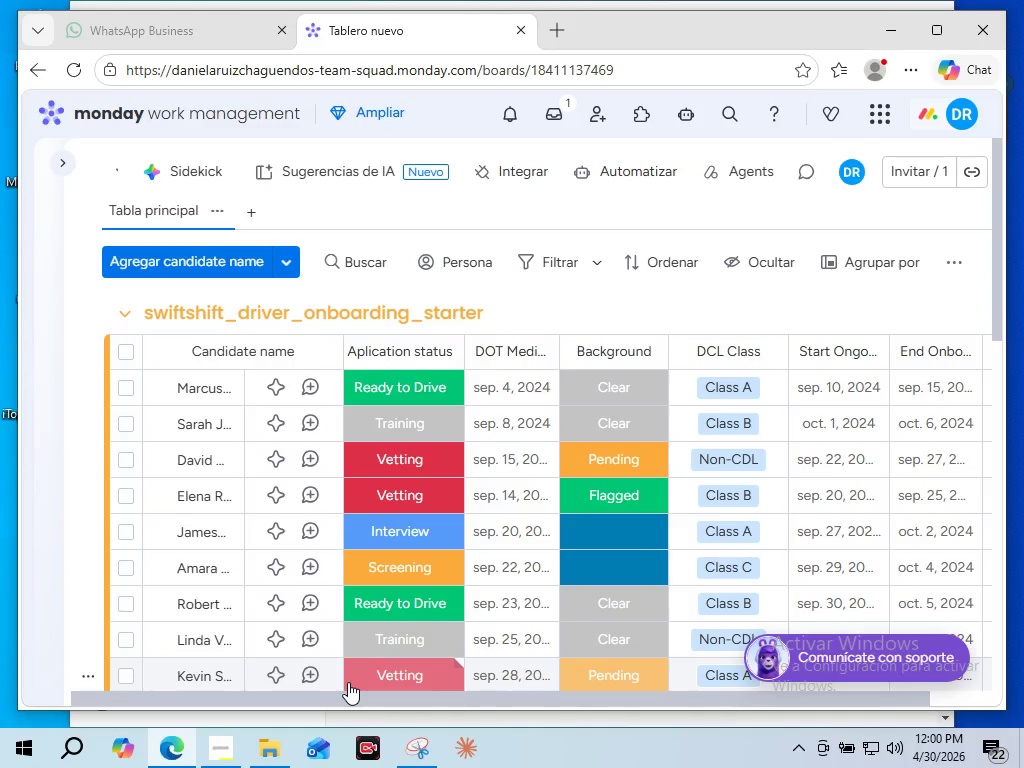 
wait(31.73)
 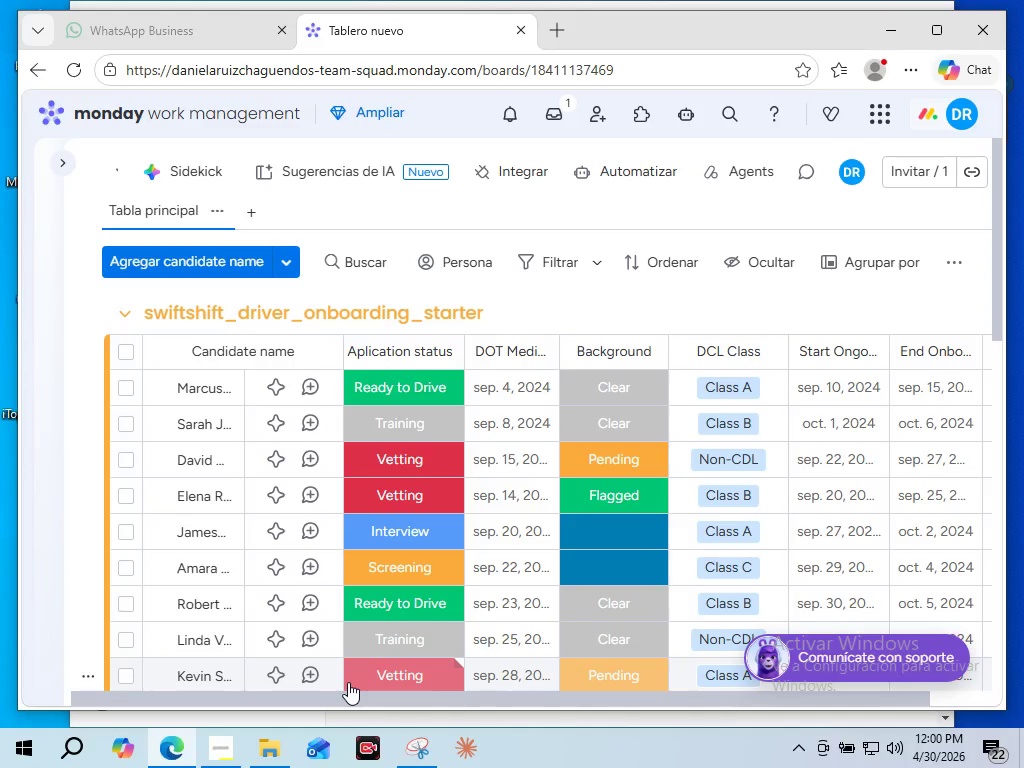 
left_click([246, 216])
 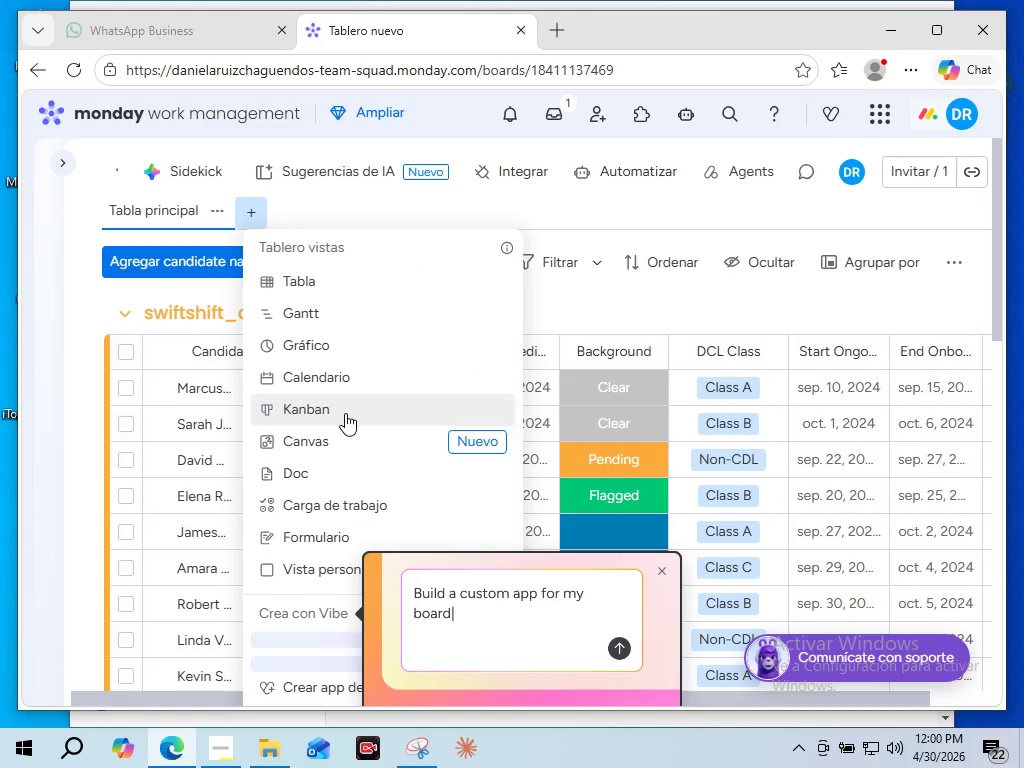 
left_click([345, 413])
 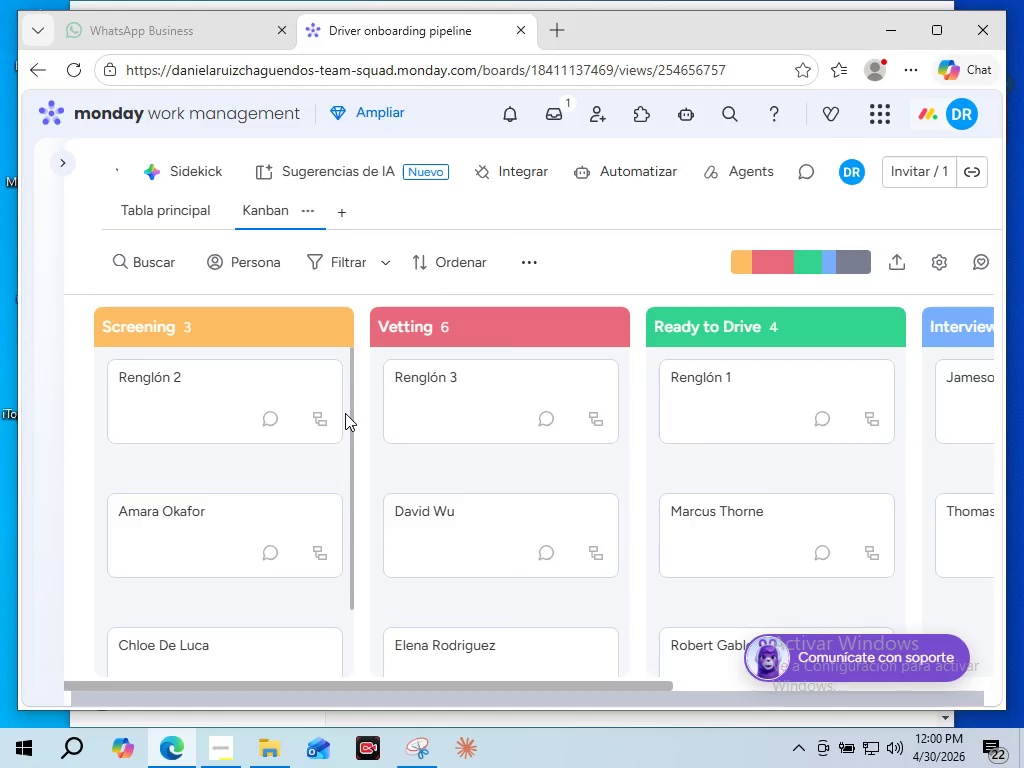 
wait(12.42)
 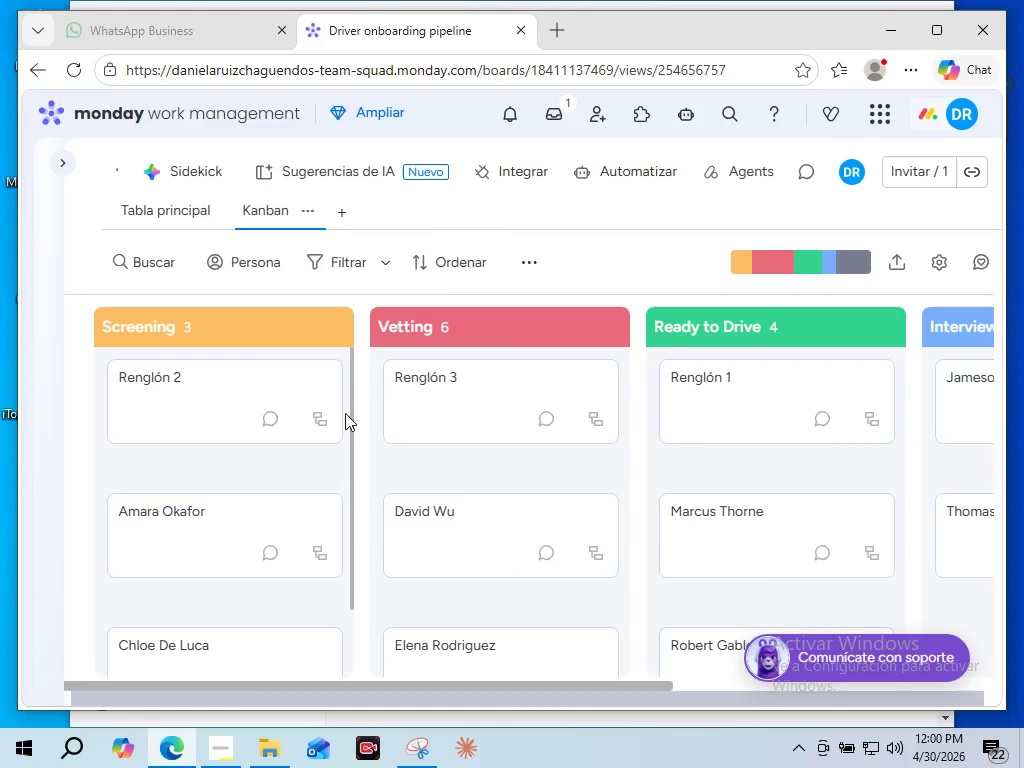 
left_click([948, 266])
 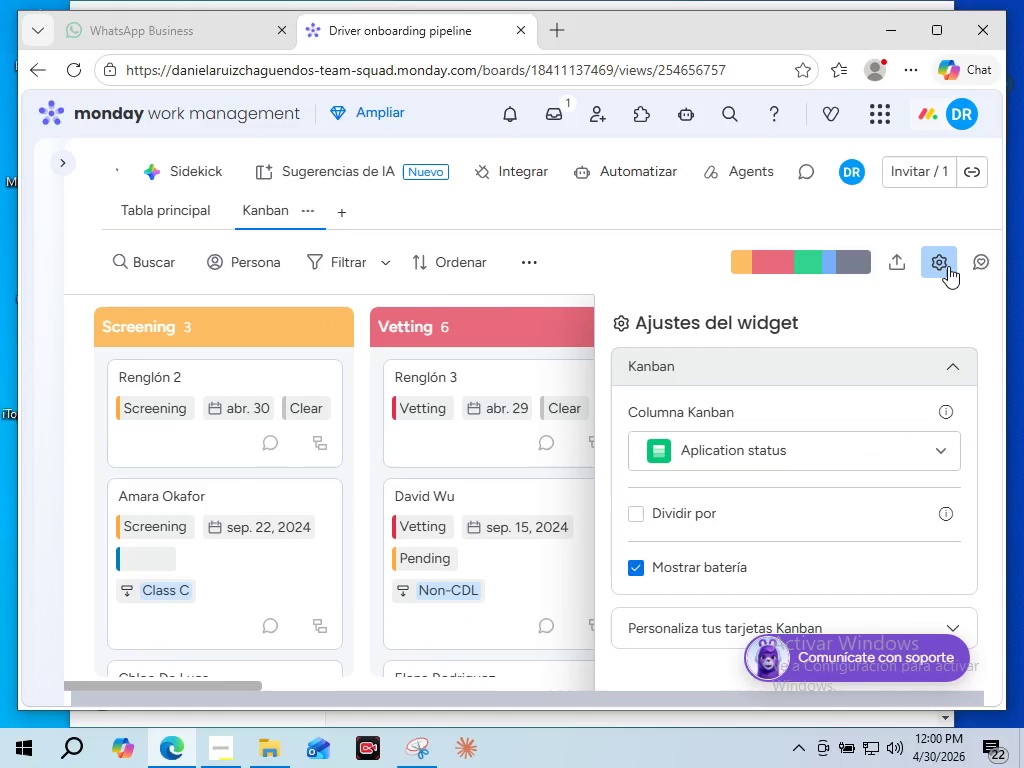 
left_click([948, 266])
 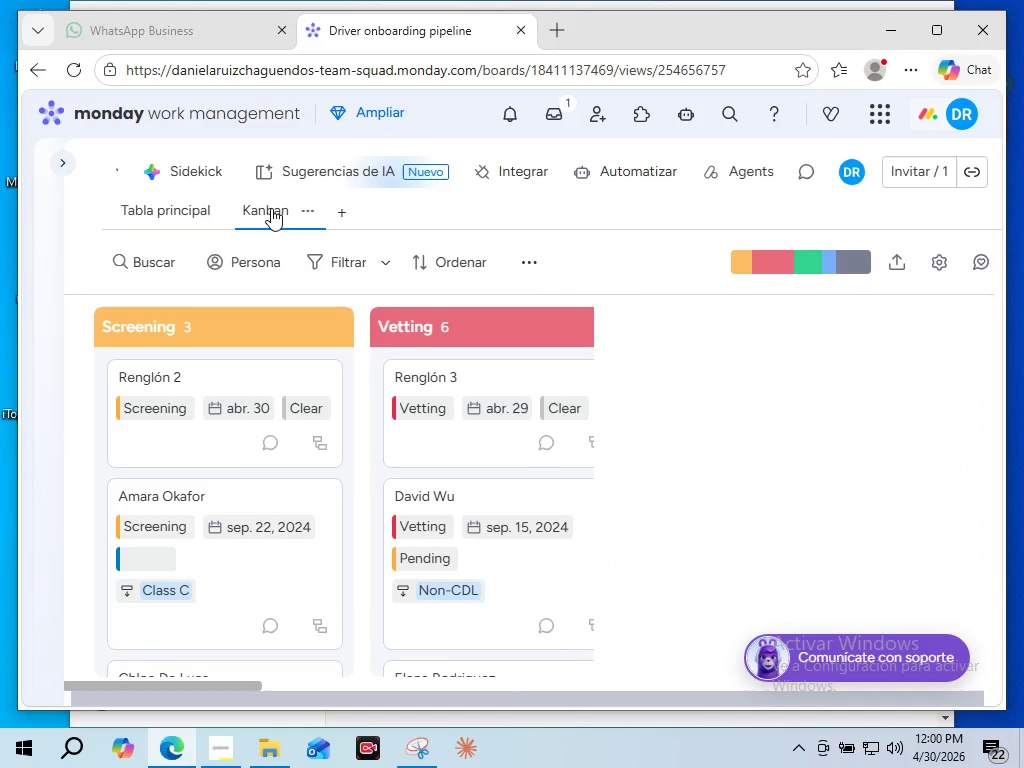 
left_click([271, 208])
 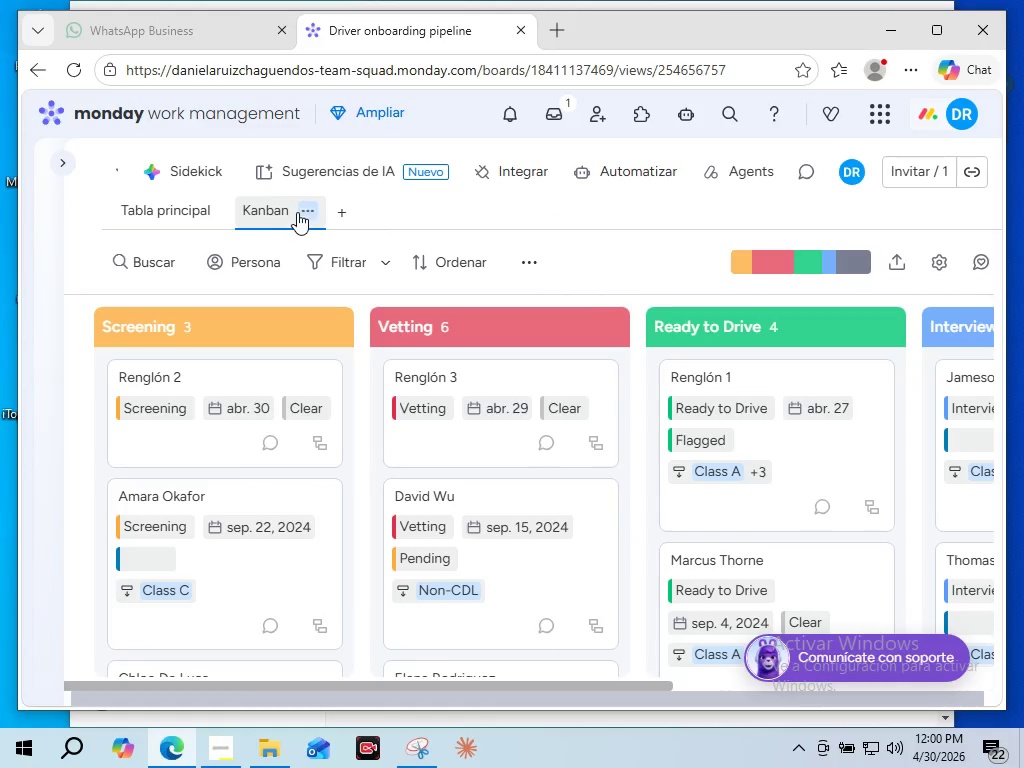 
left_click([308, 213])
 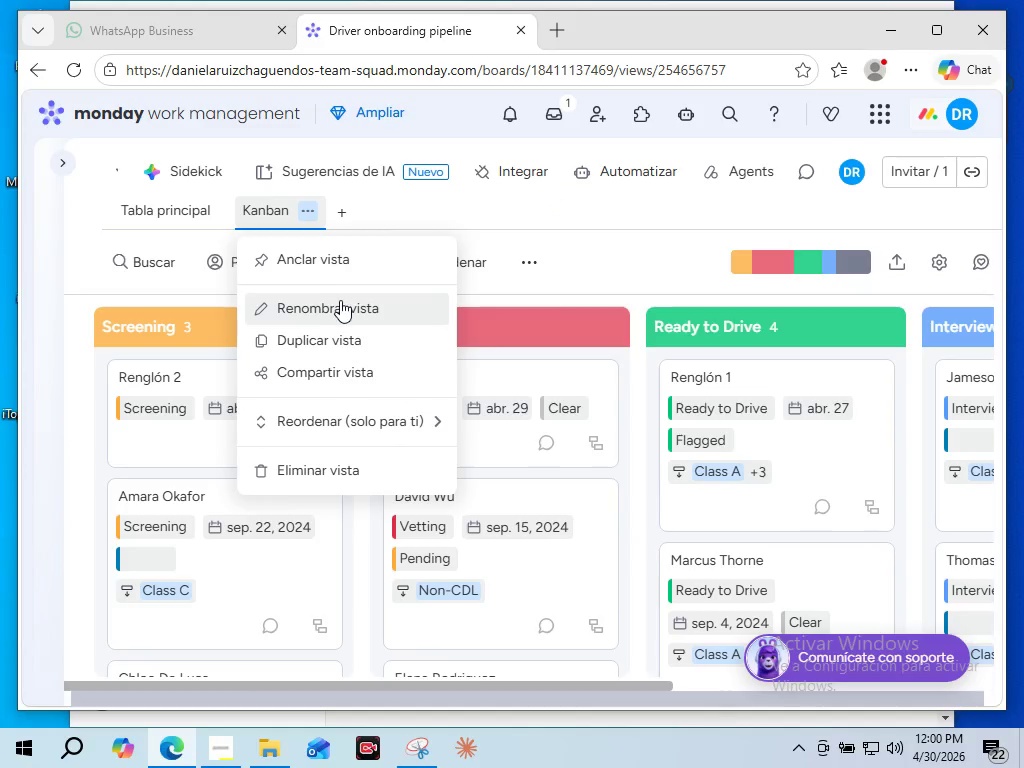 
left_click([340, 300])
 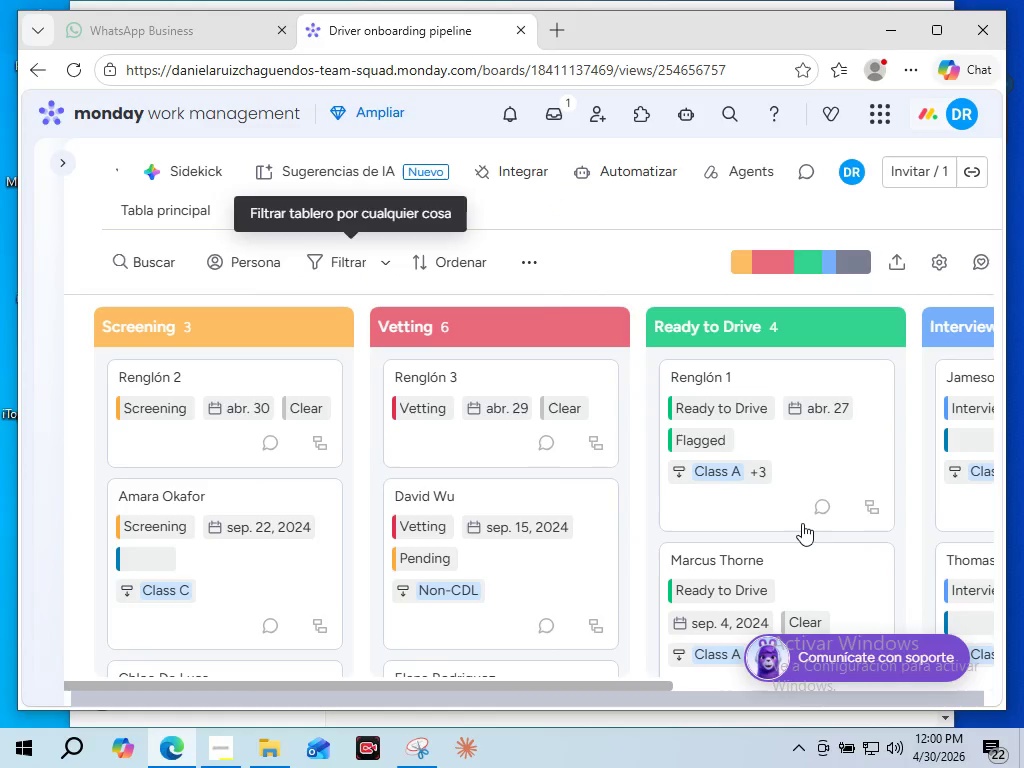 
type( view)
 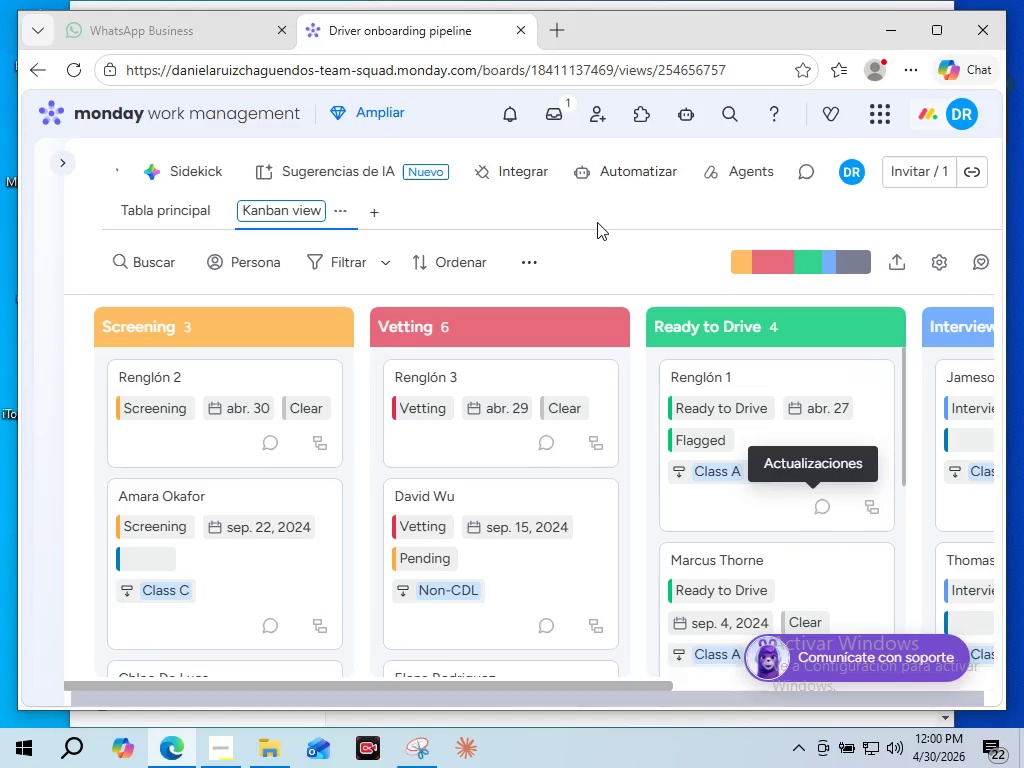 
left_click([597, 222])
 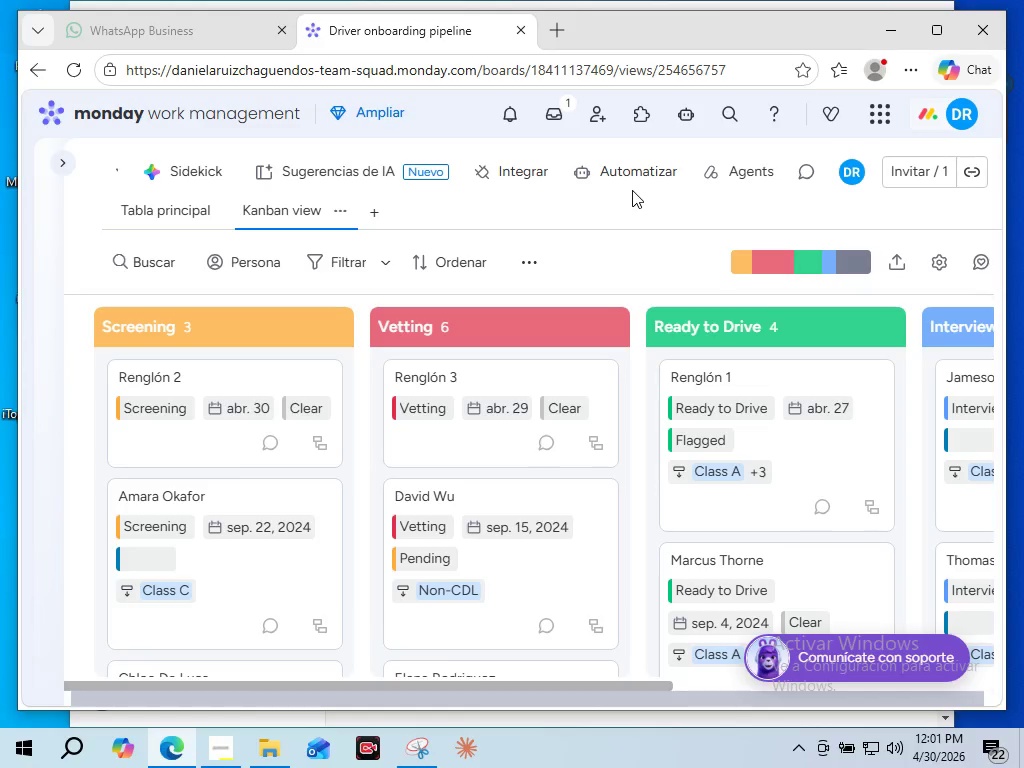 
wait(21.47)
 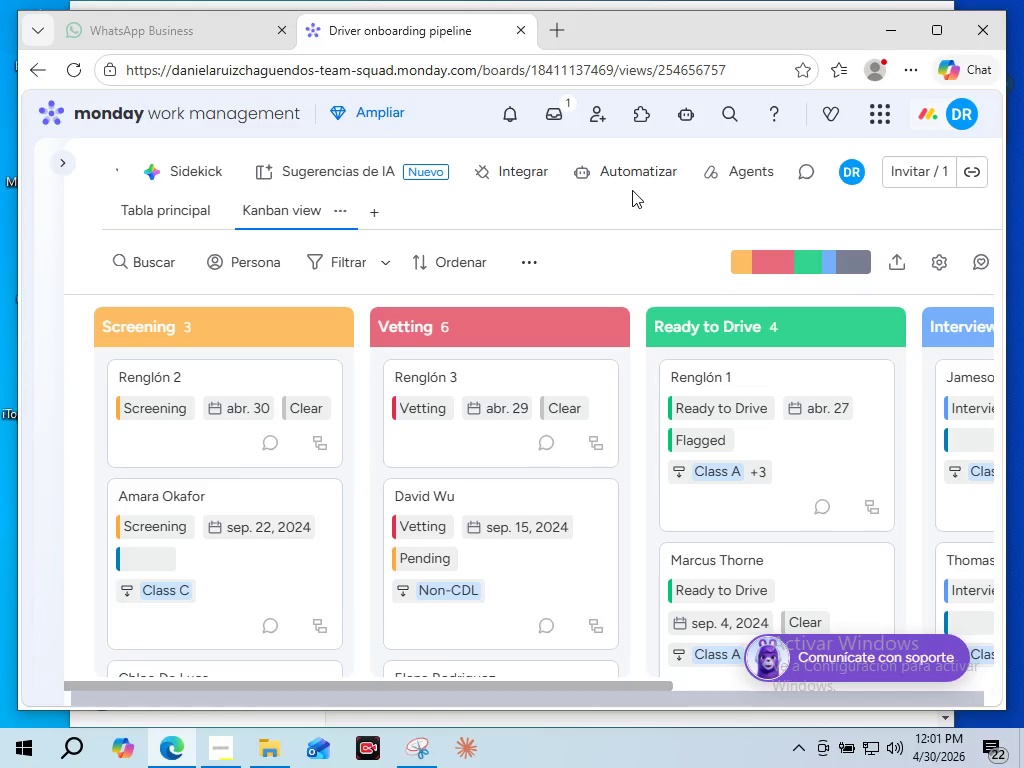 
scroll: coordinate [401, 418], scroll_direction: down, amount: 1.0
 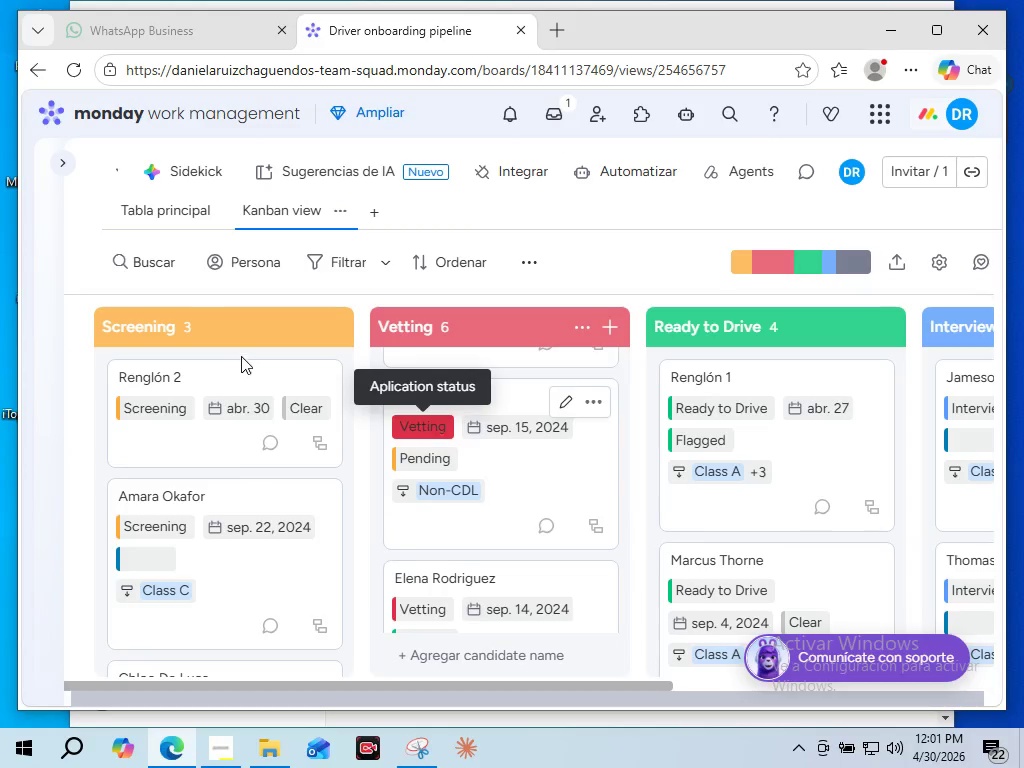 
left_click([138, 216])
 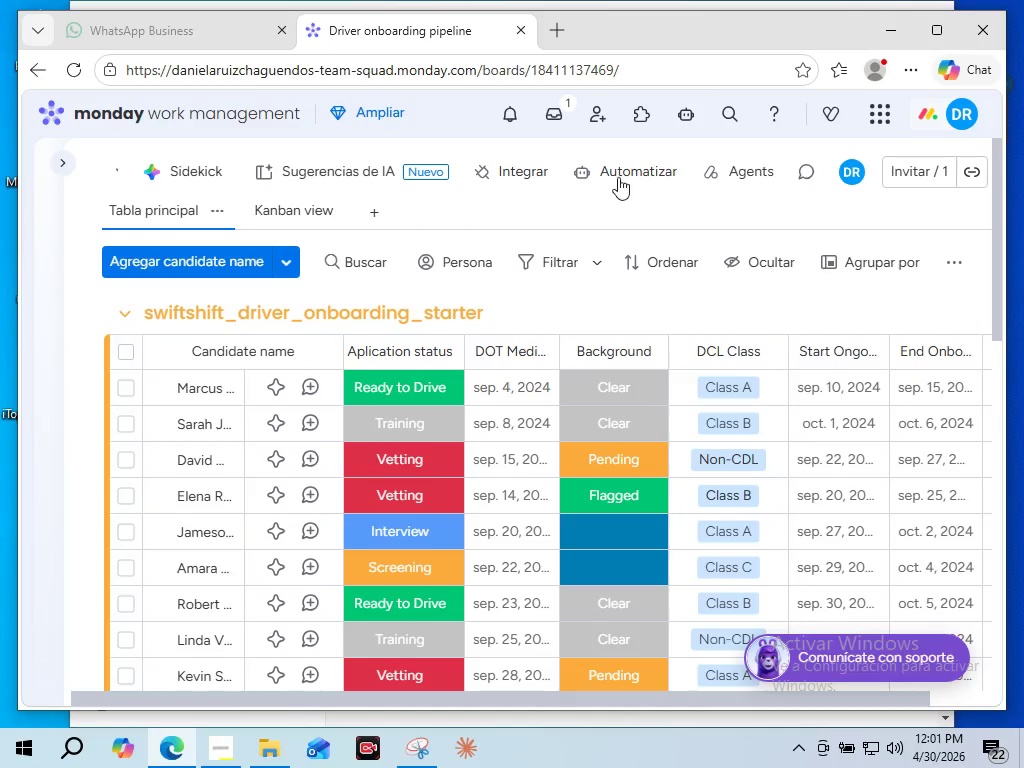 
left_click([588, 167])
 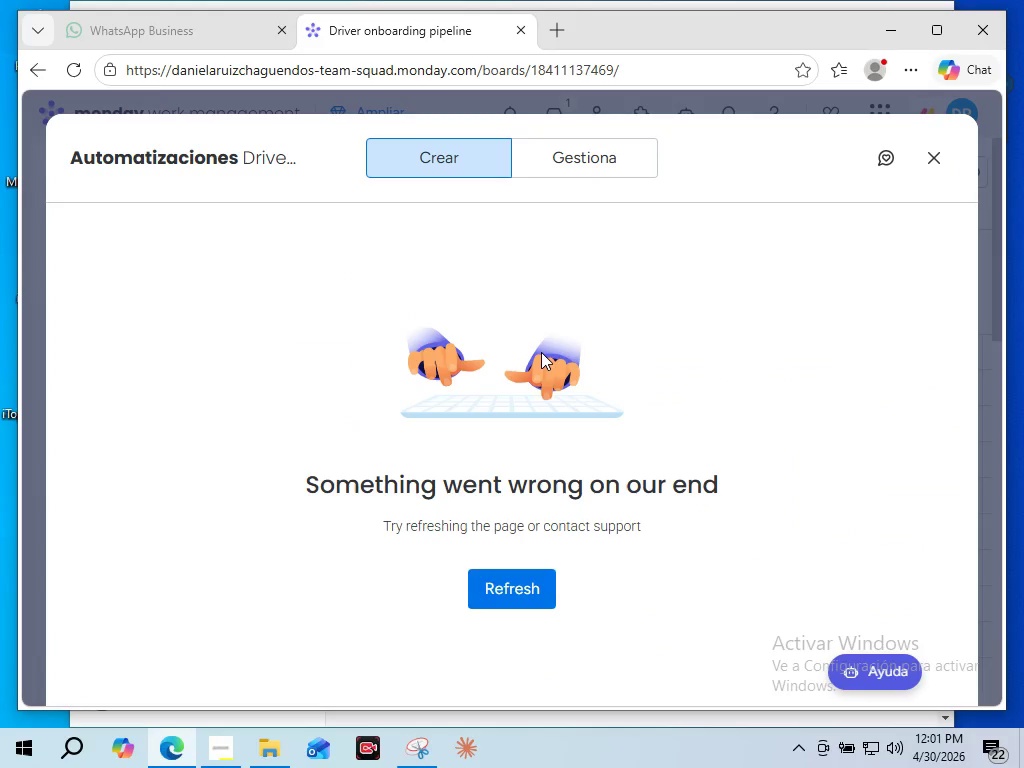 
wait(7.44)
 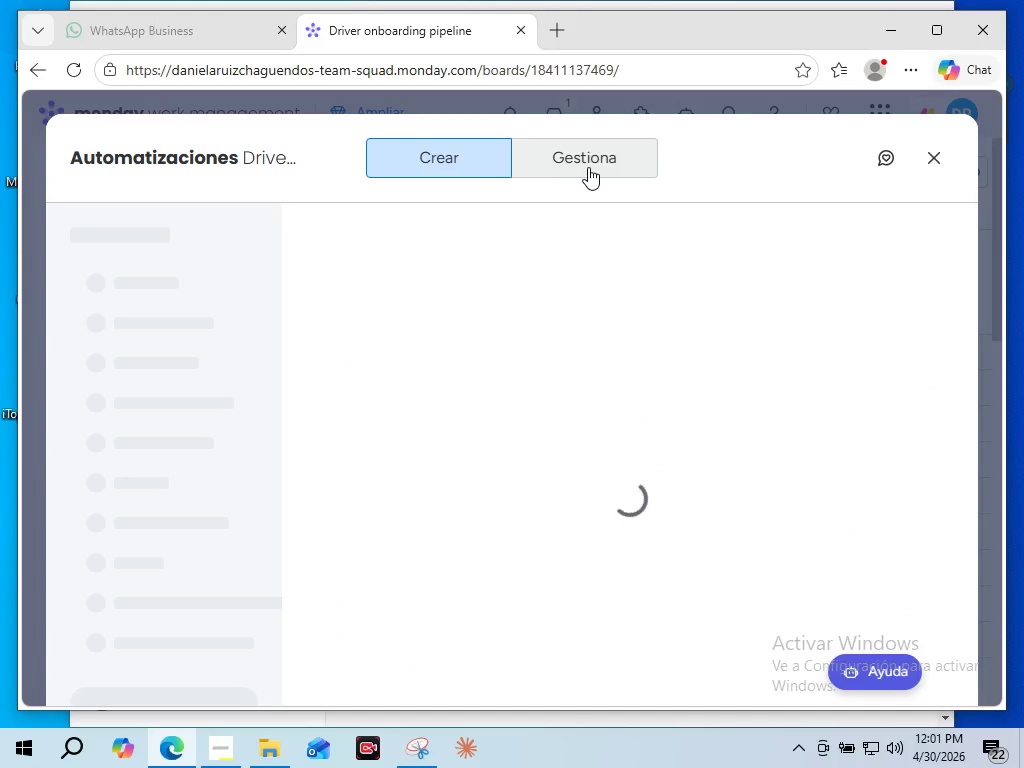 
left_click([502, 575])
 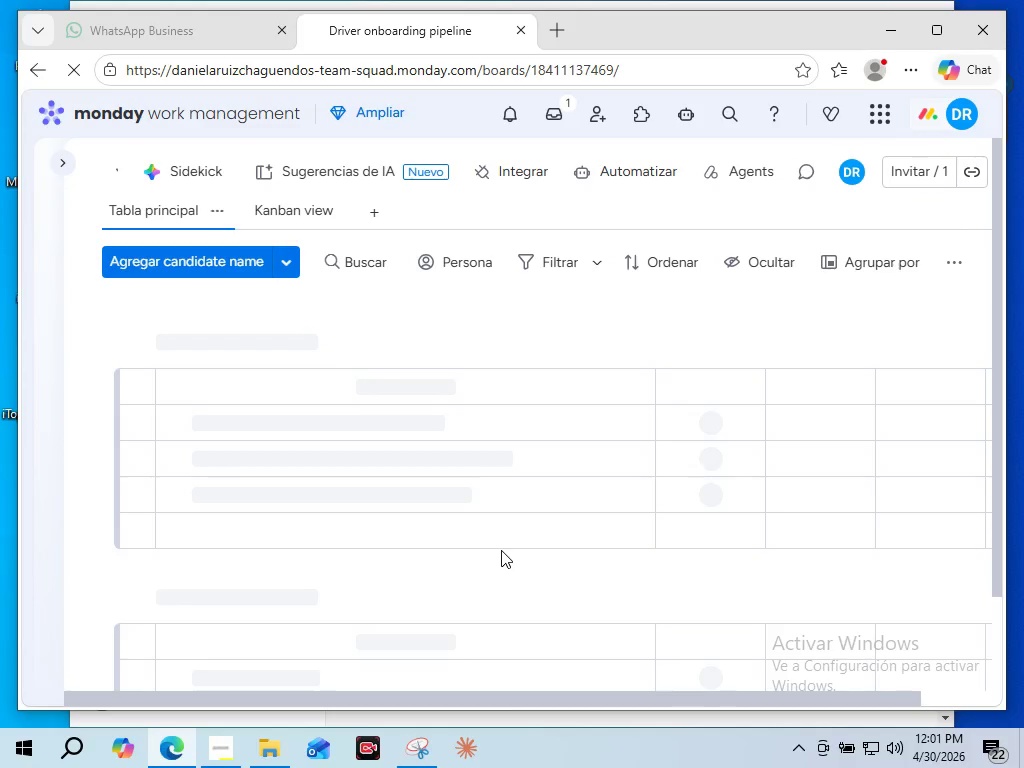 
wait(22.06)
 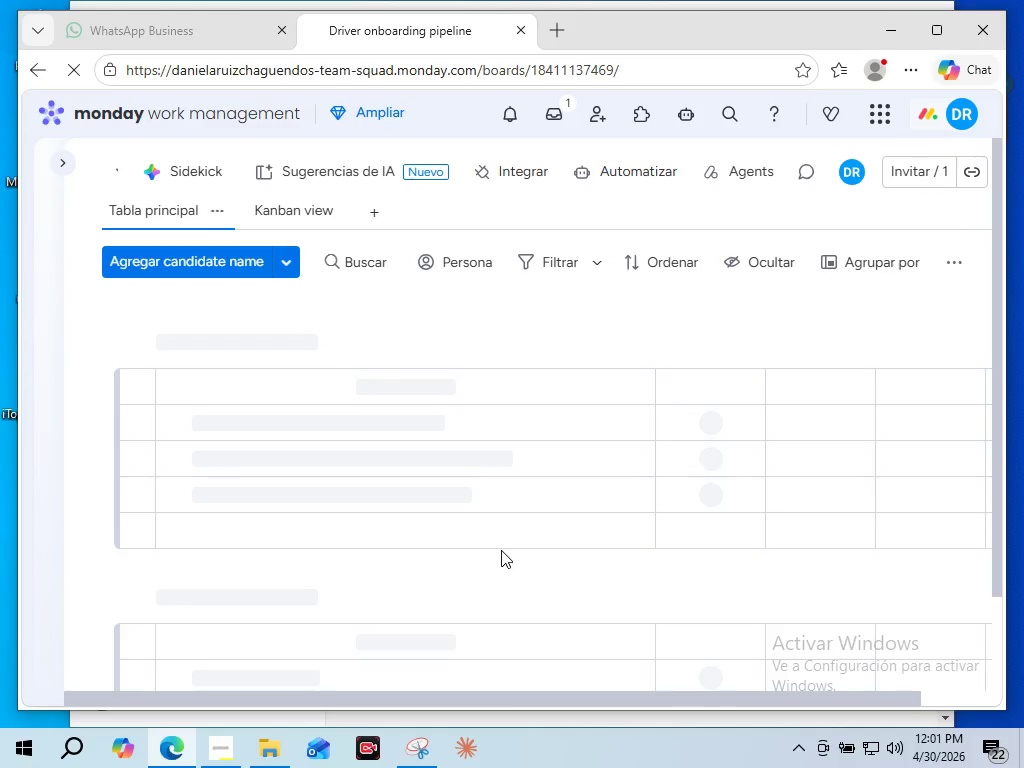 
left_click([660, 168])
 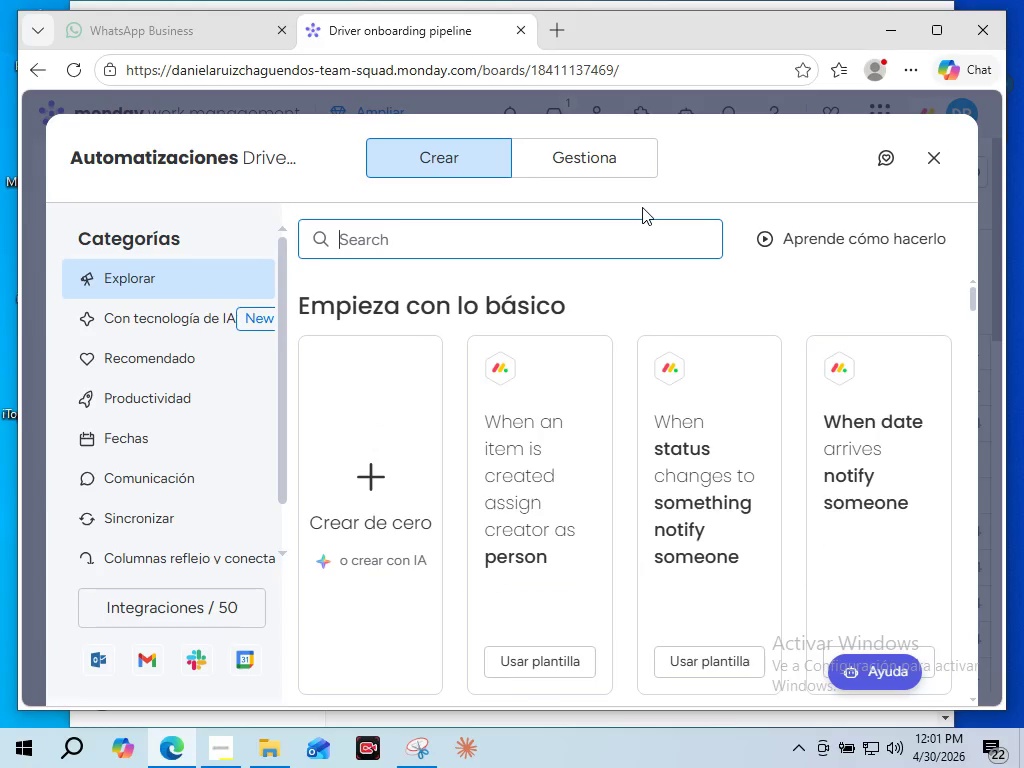 
wait(14.95)
 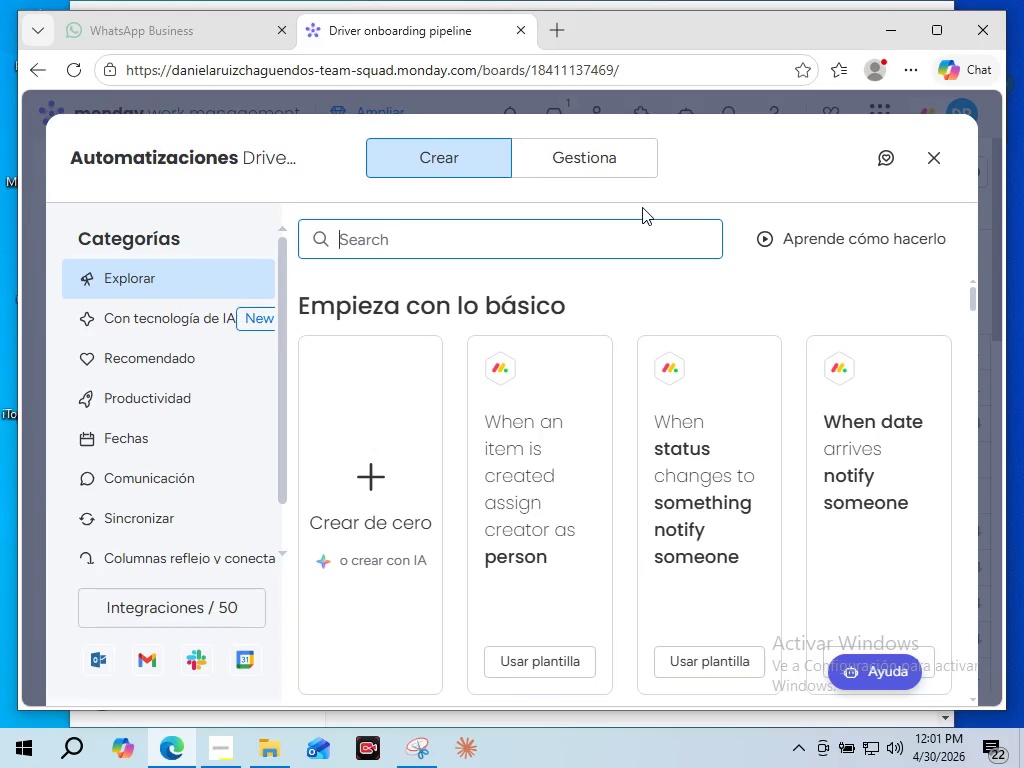 
left_click([707, 537])
 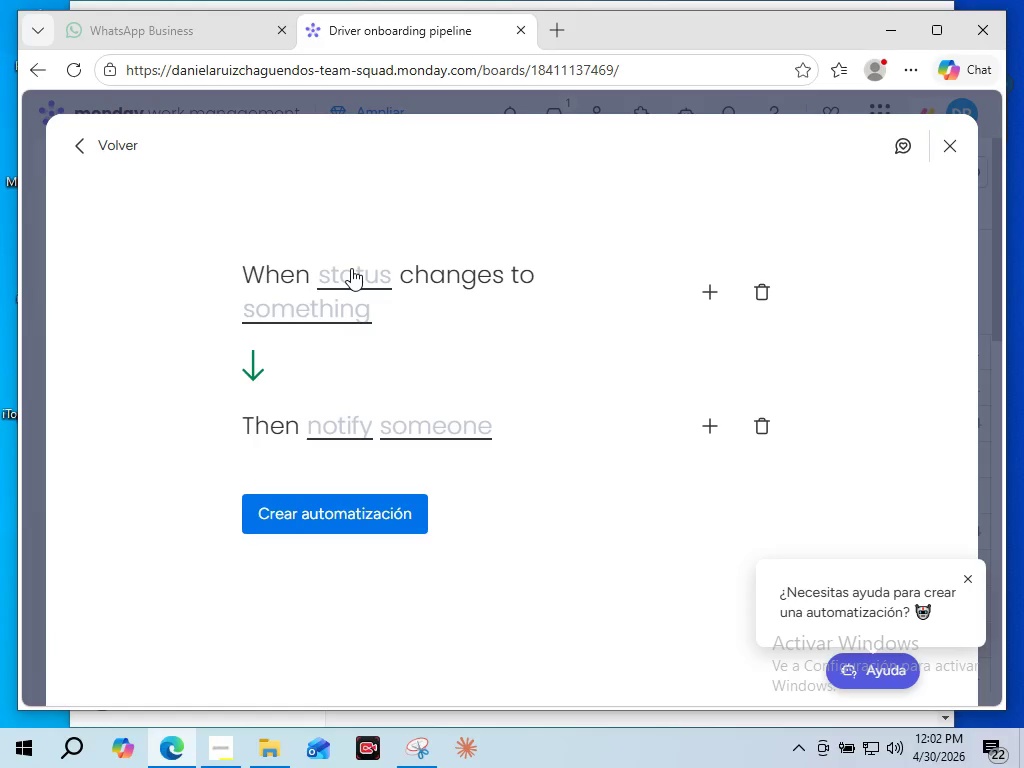 
wait(12.36)
 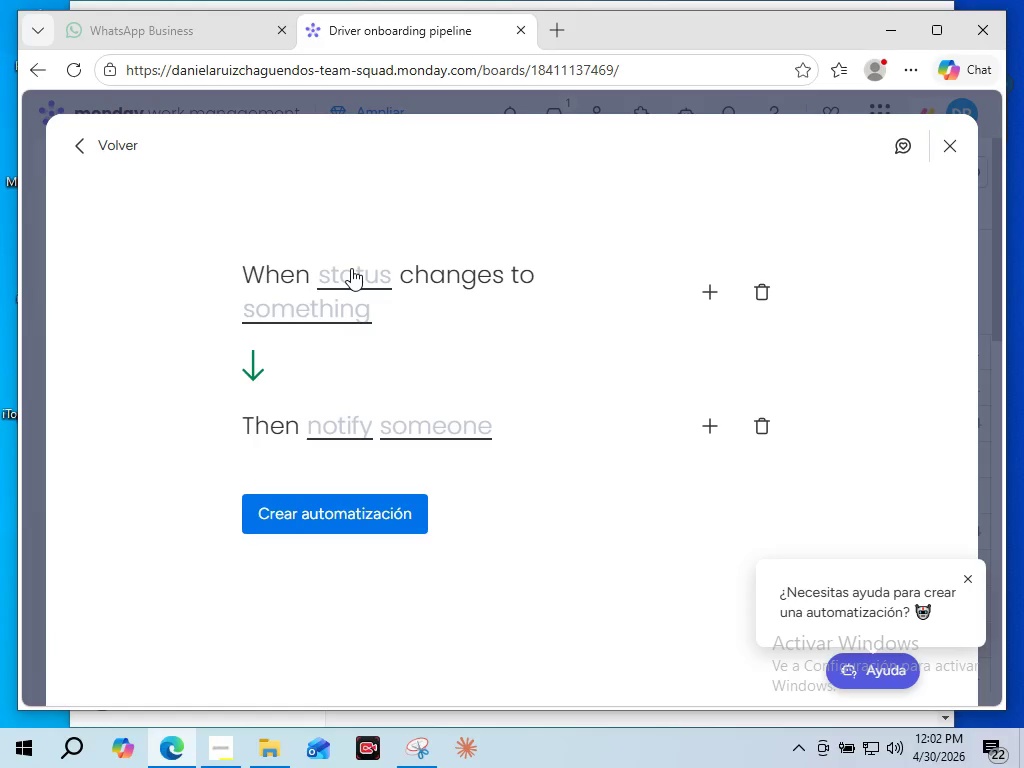 
left_click([351, 268])
 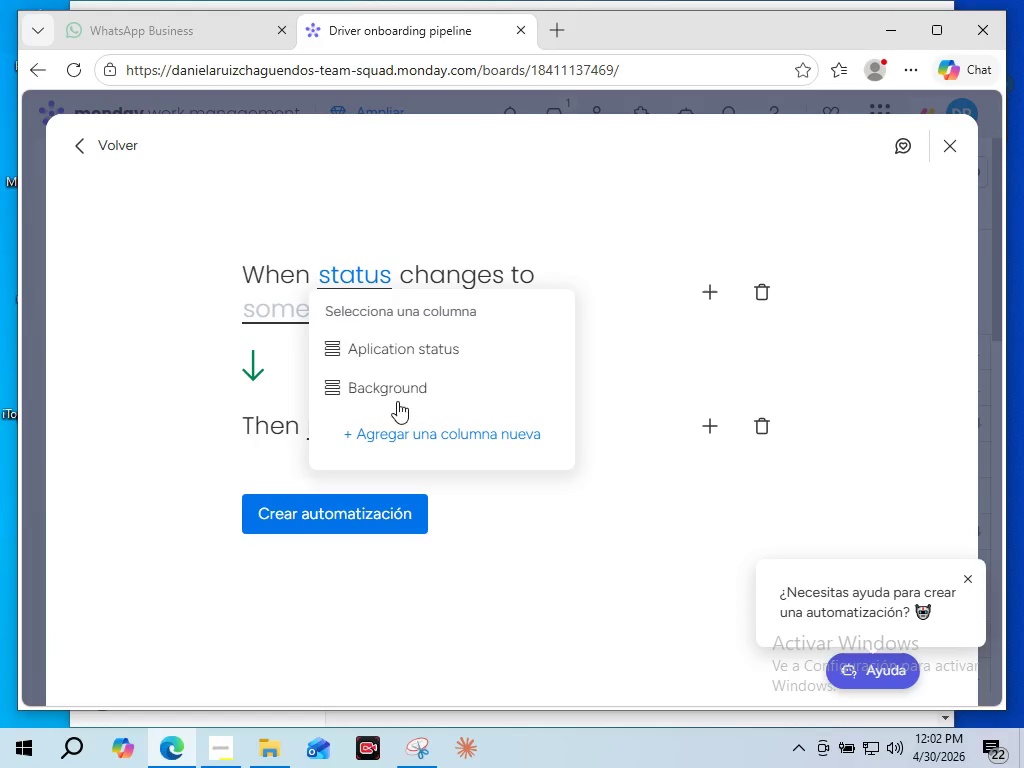 
left_click([397, 390])
 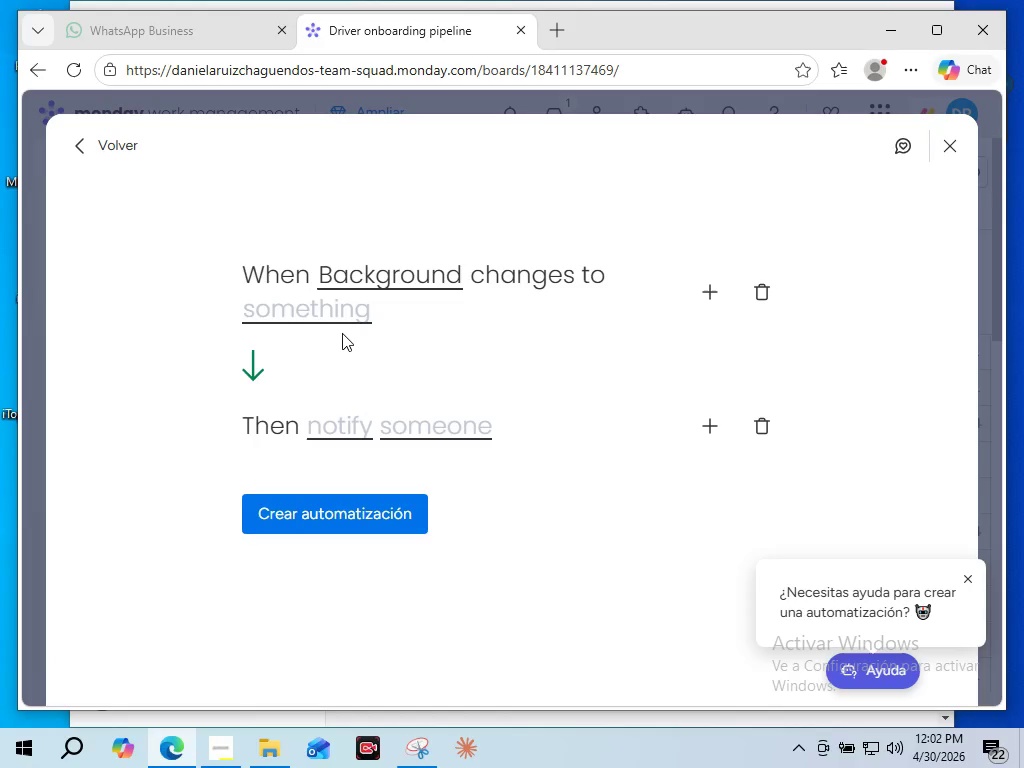 
left_click([347, 317])
 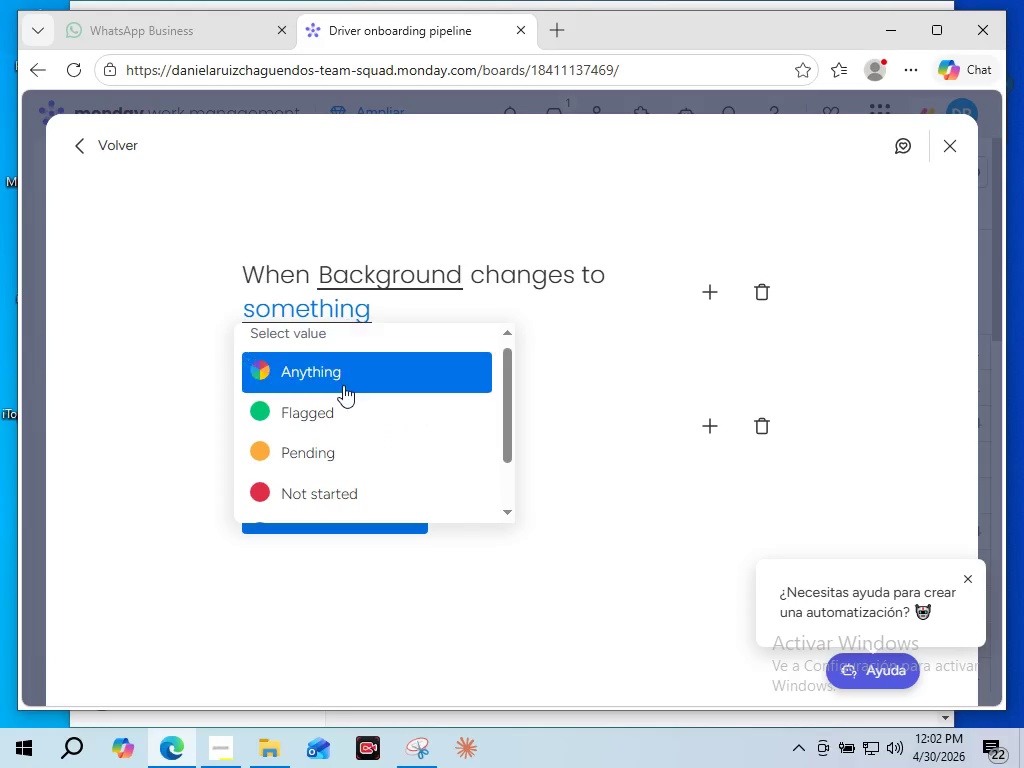 
scroll: coordinate [343, 387], scroll_direction: down, amount: 3.0
 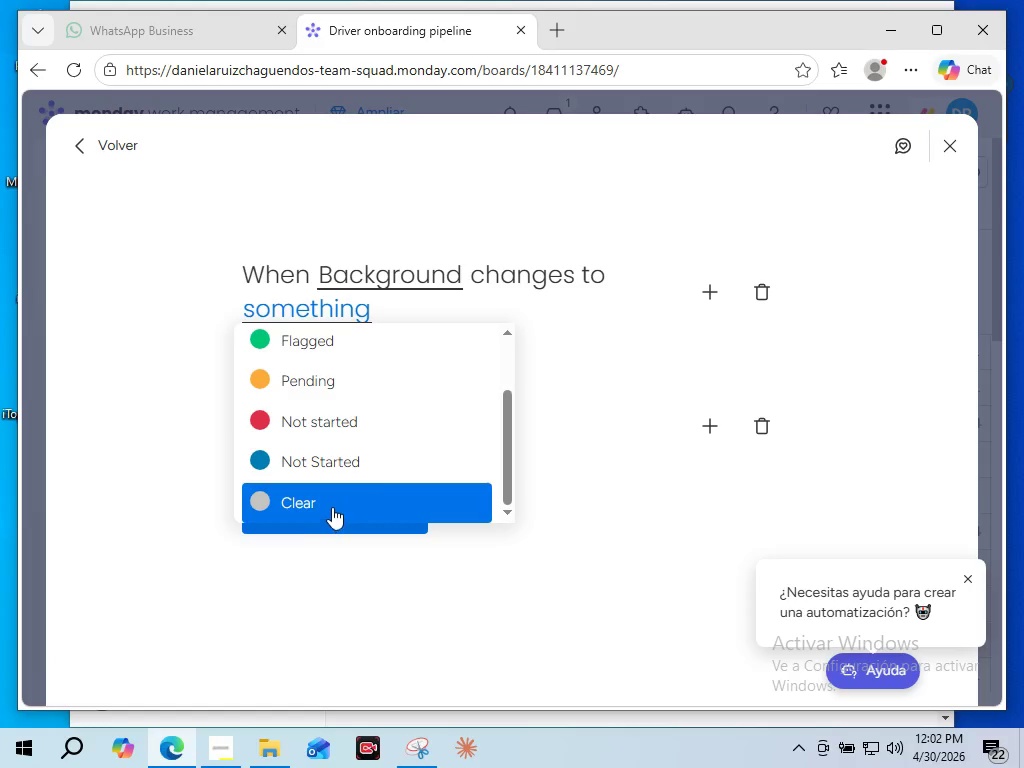 
left_click([332, 502])
 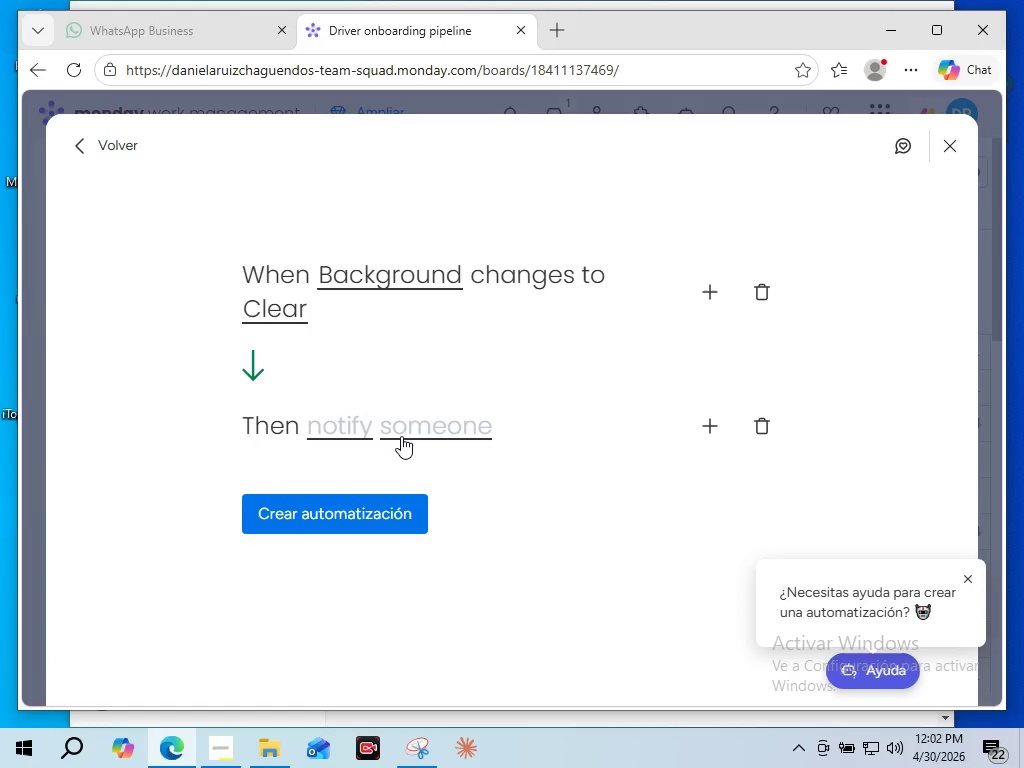 
wait(24.17)
 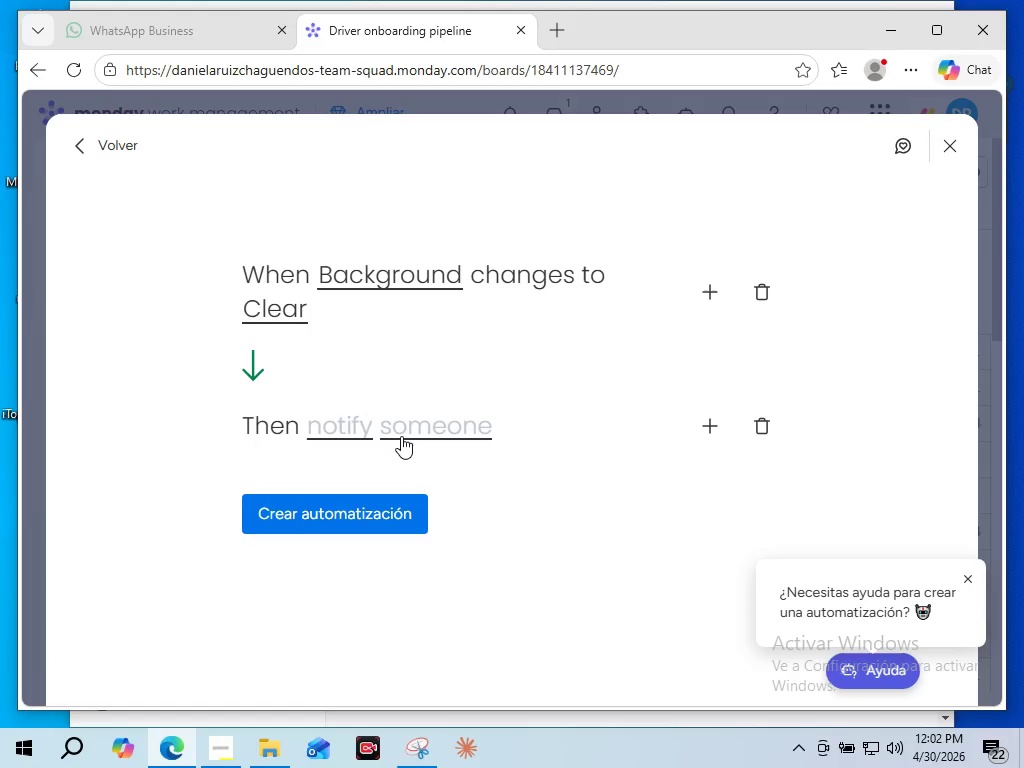 
mouse_move([735, 425])
 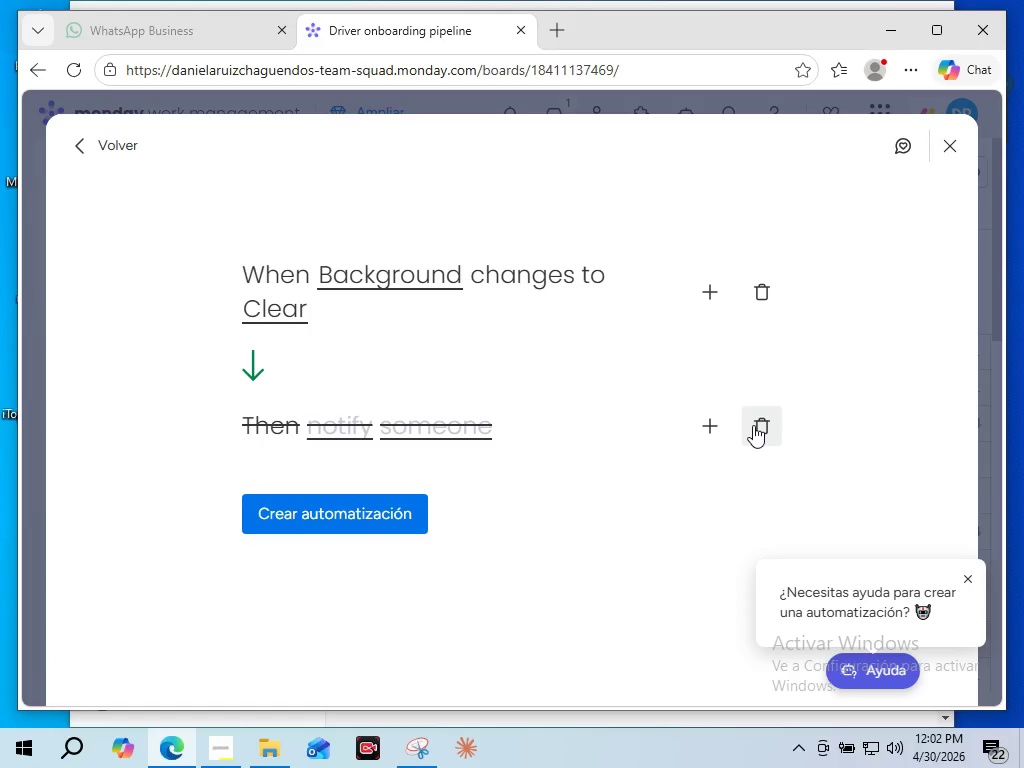 
left_click([753, 425])
 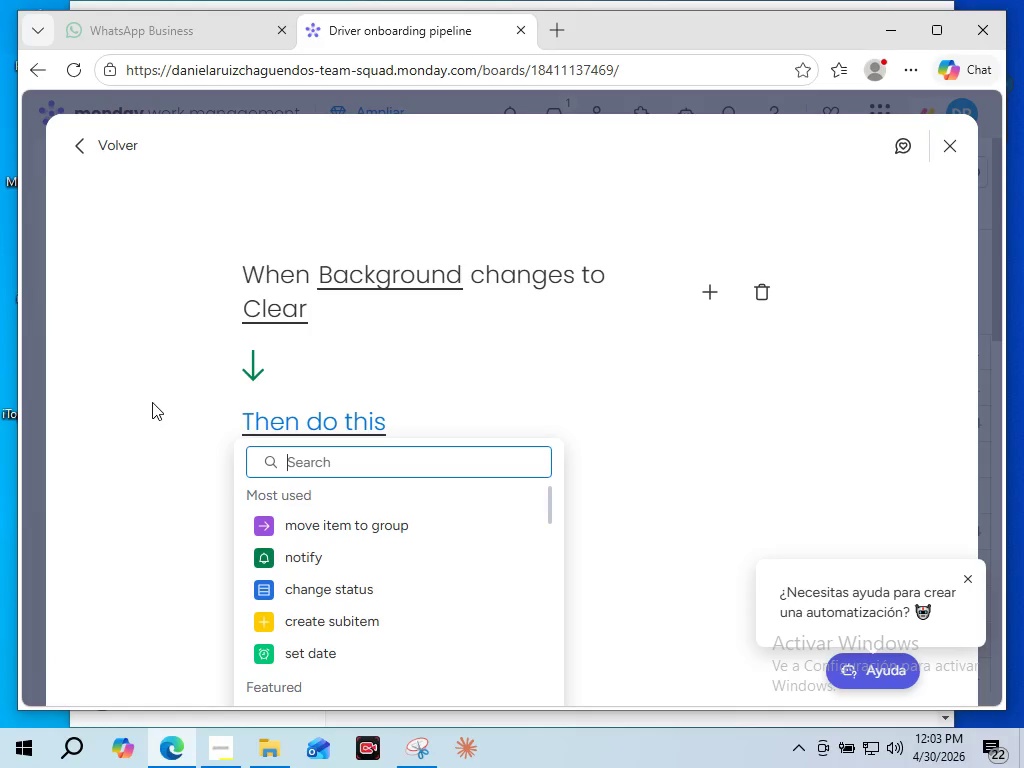 
wait(19.03)
 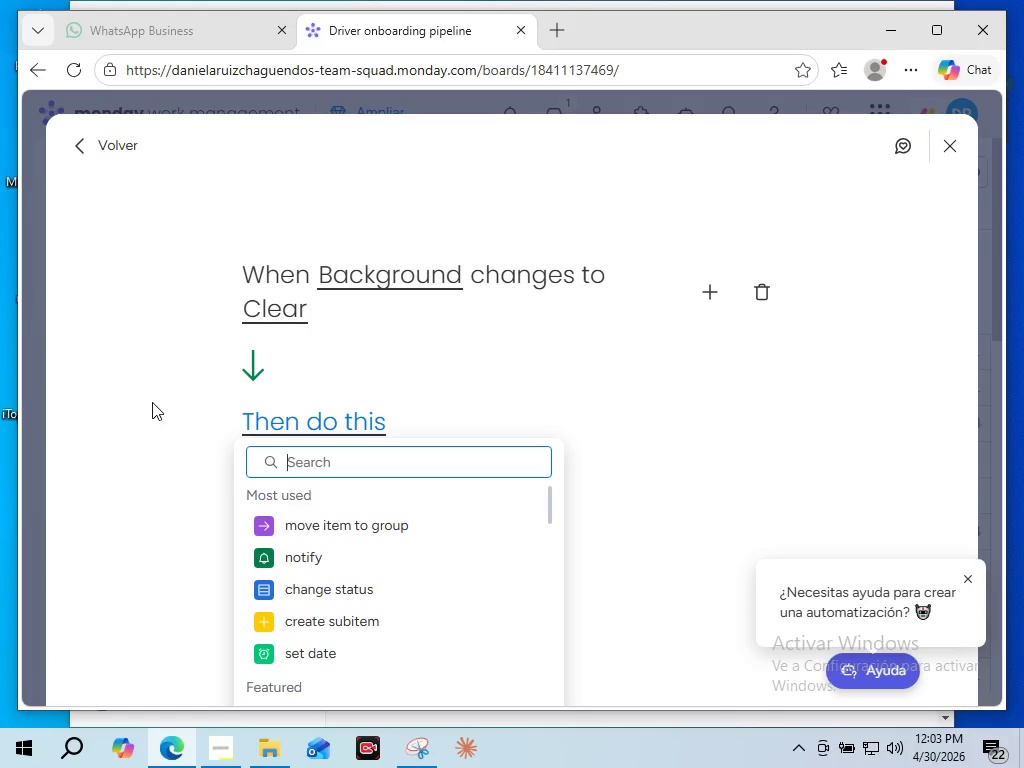 
left_click([330, 583])
 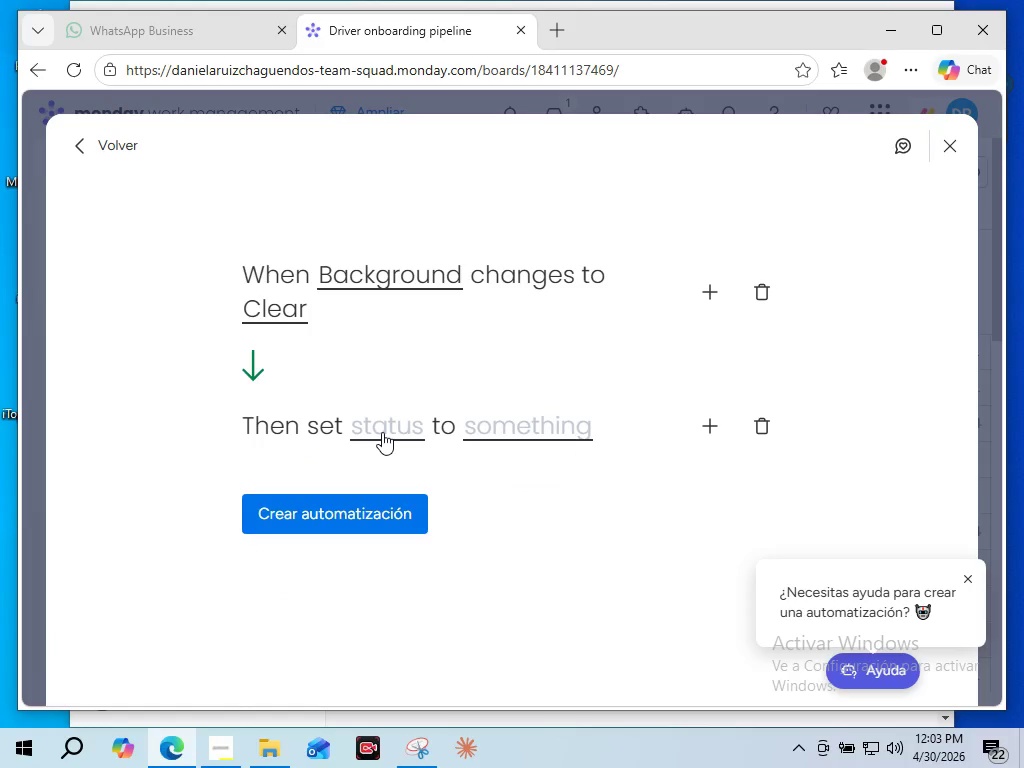 
left_click([382, 432])
 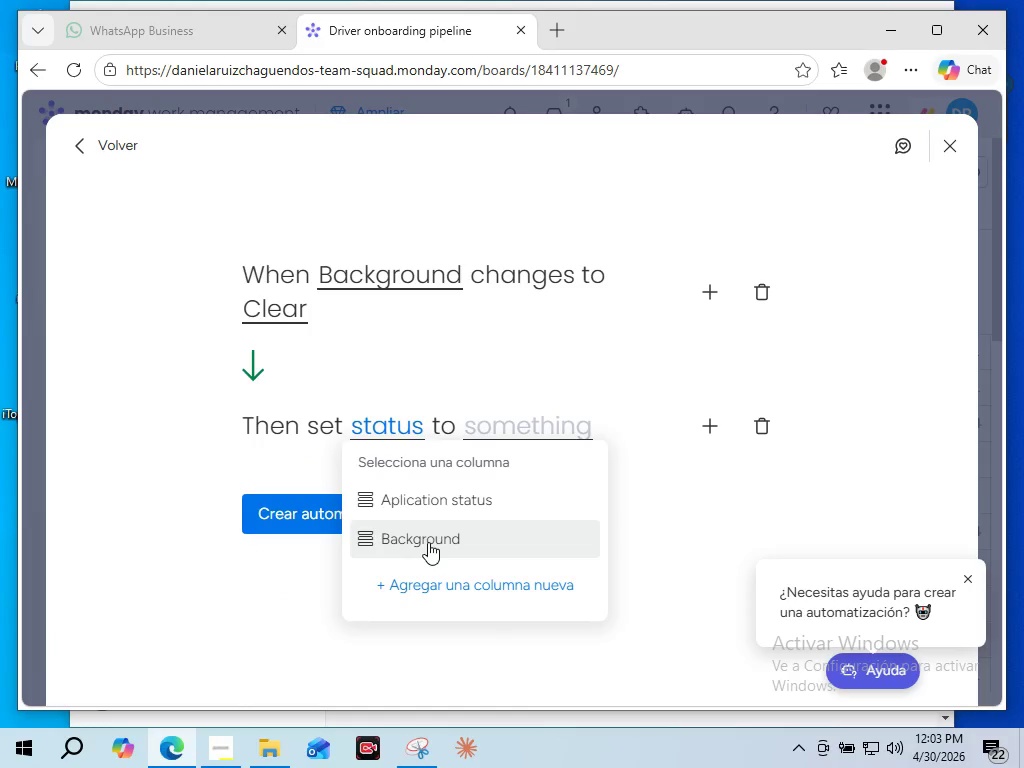 
left_click([428, 542])
 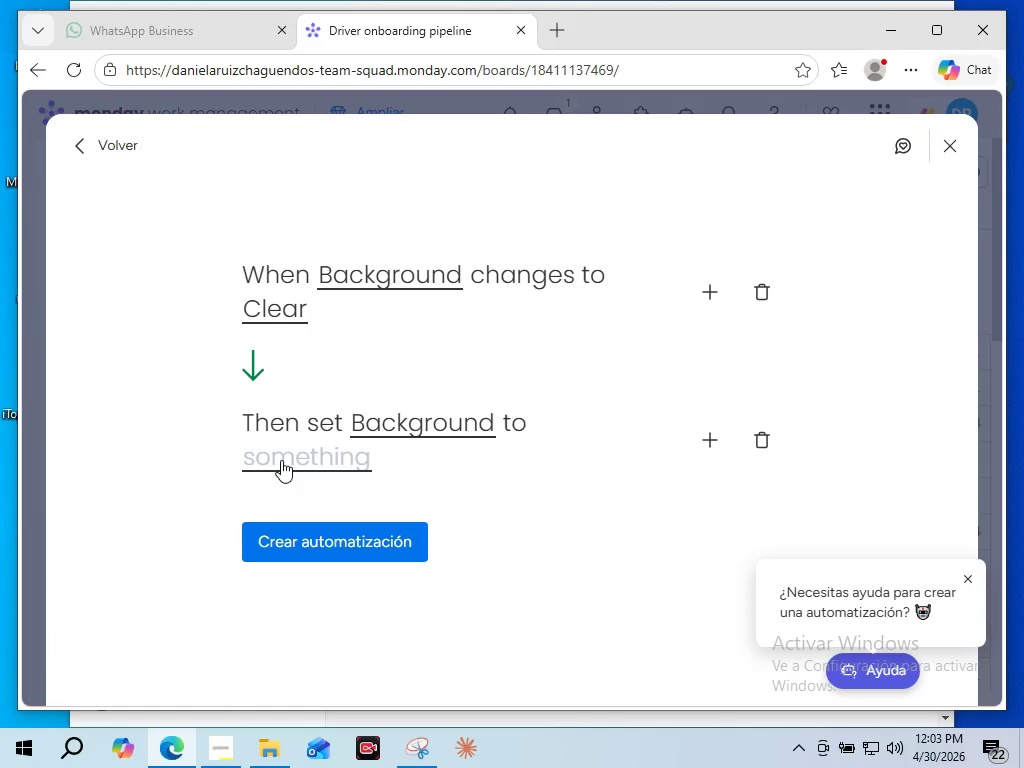 
left_click([281, 460])
 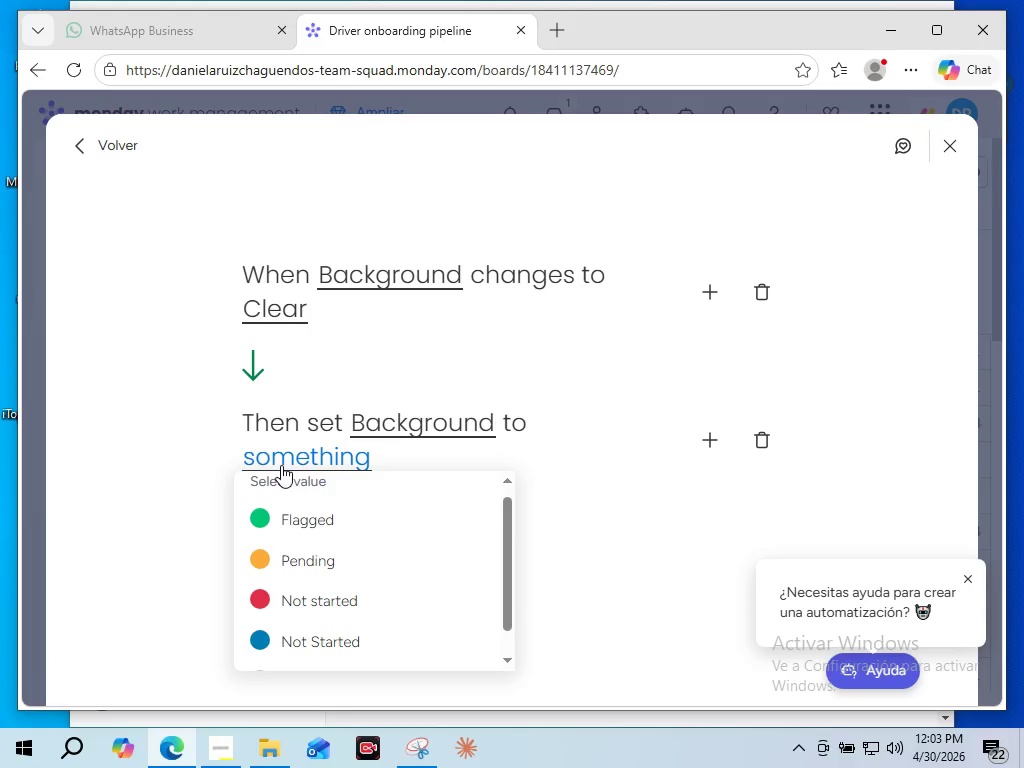 
scroll: coordinate [352, 622], scroll_direction: down, amount: 3.0
 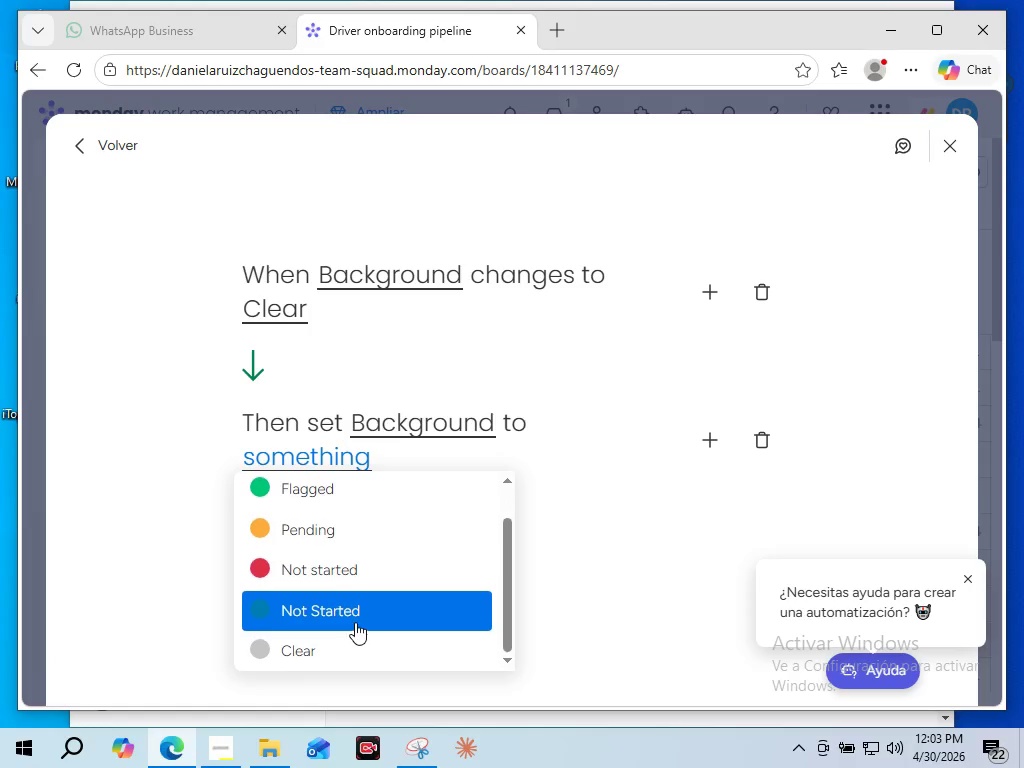 
scroll: coordinate [357, 617], scroll_direction: up, amount: 3.0
 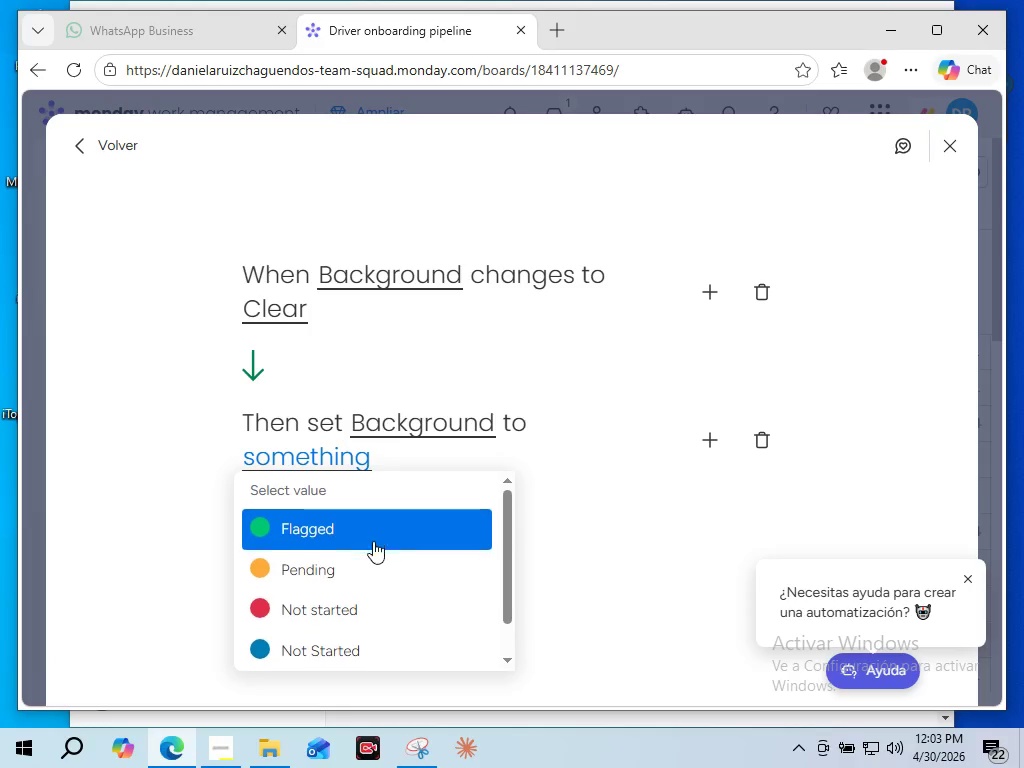 
scroll: coordinate [373, 541], scroll_direction: down, amount: 3.0
 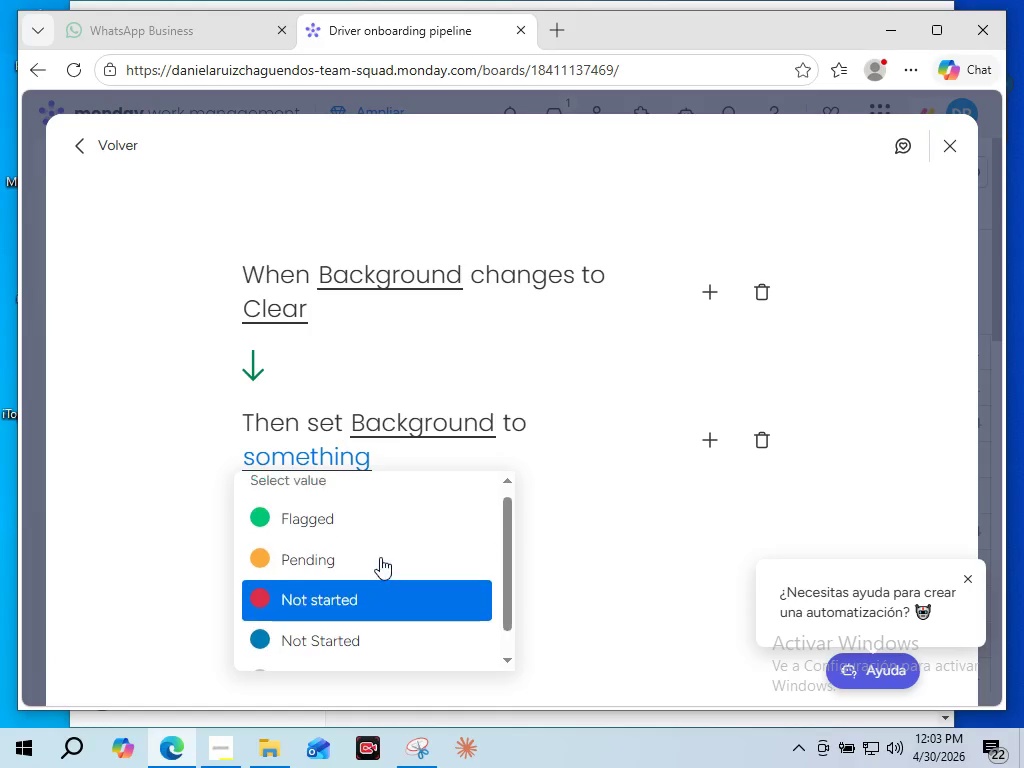 
scroll: coordinate [380, 557], scroll_direction: up, amount: 3.0
 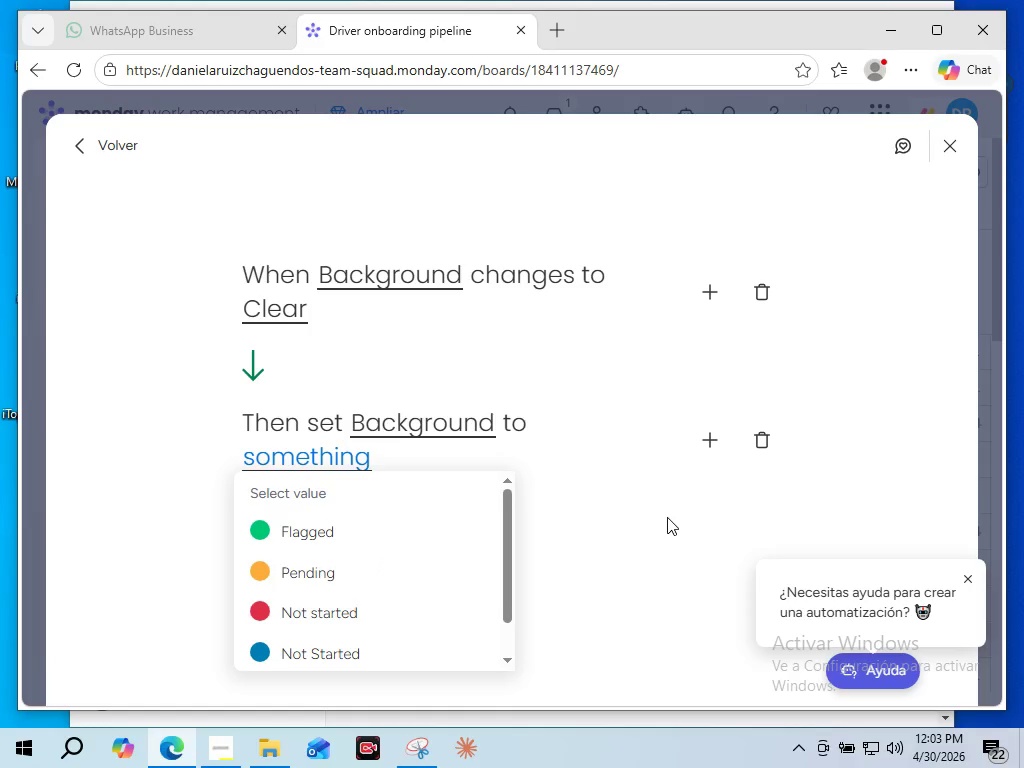 
left_click([392, 420])
 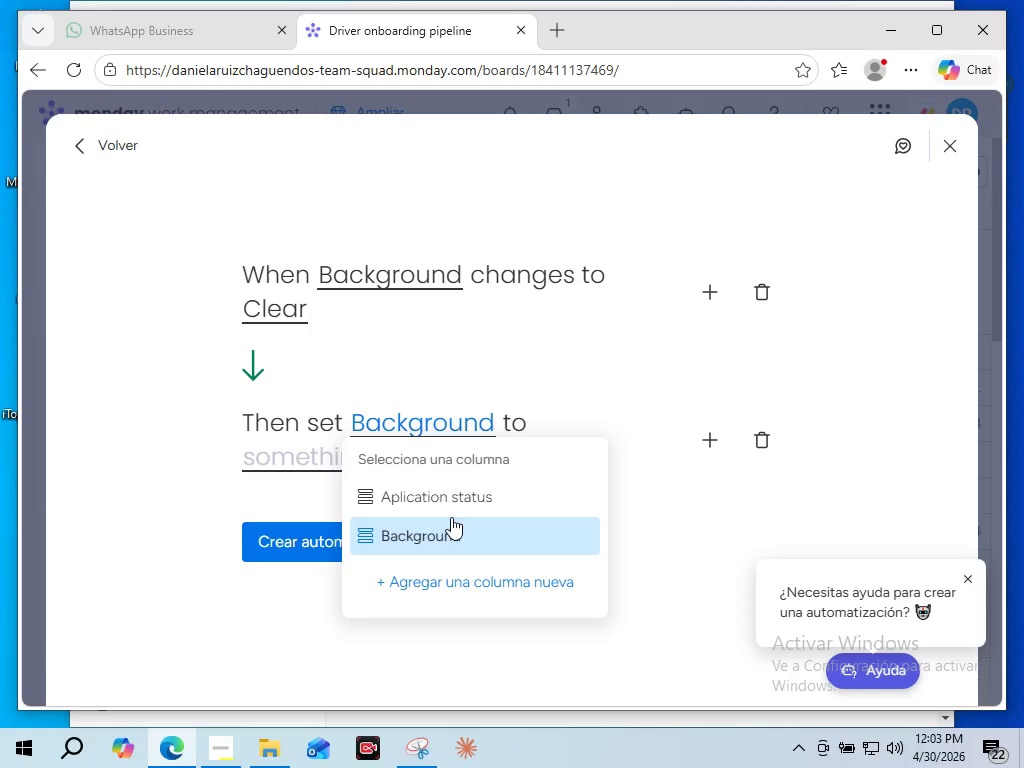 
left_click([452, 500])
 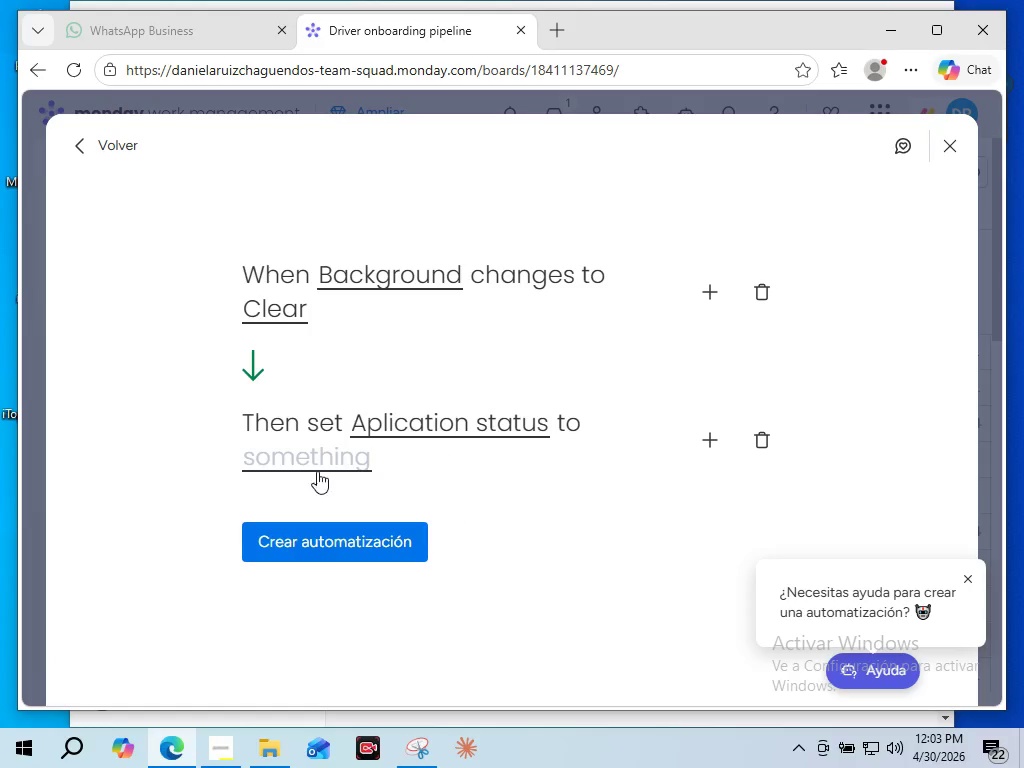 
left_click([317, 471])
 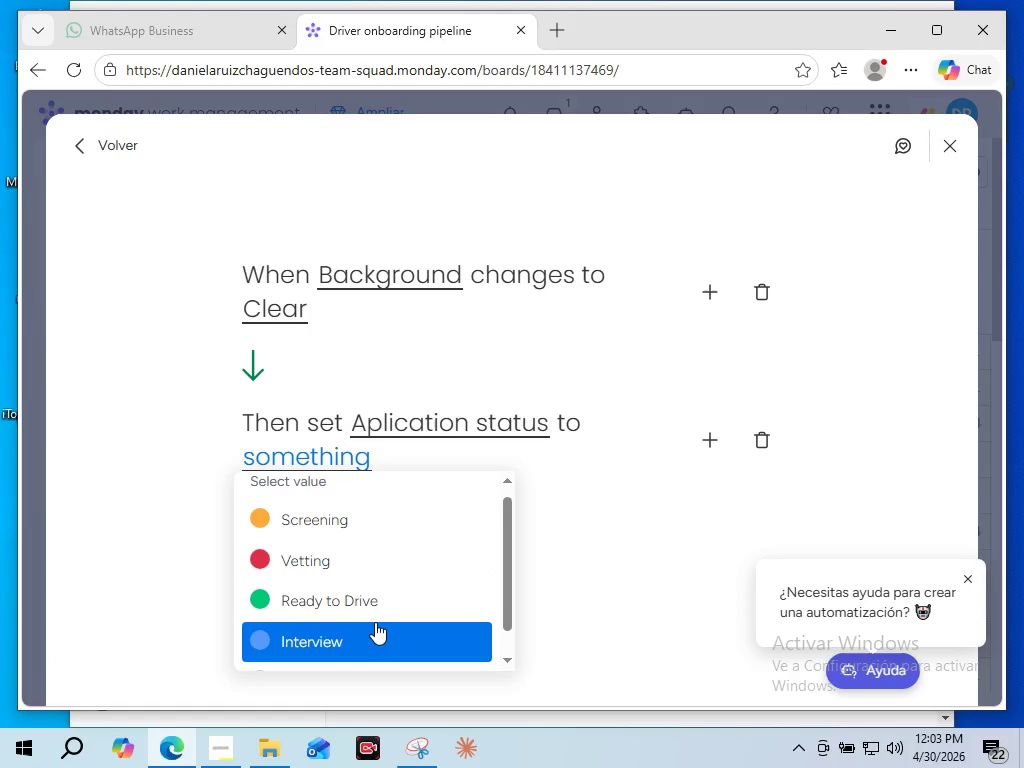 
scroll: coordinate [373, 621], scroll_direction: down, amount: 2.0
 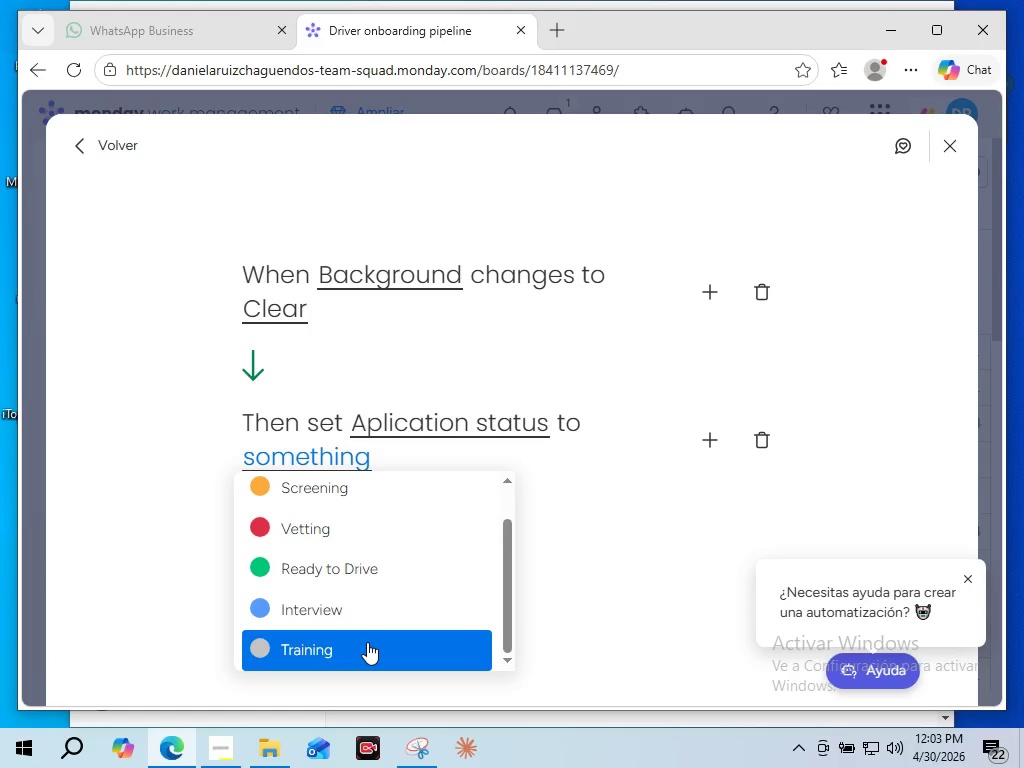 
left_click([367, 642])
 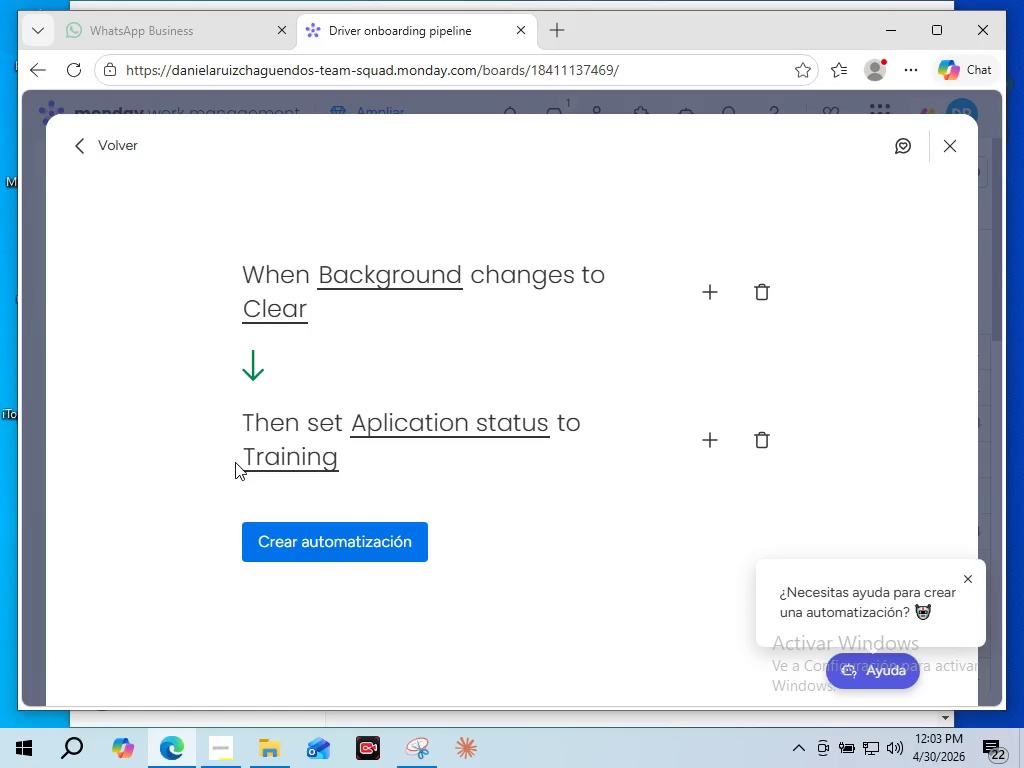 
wait(21.84)
 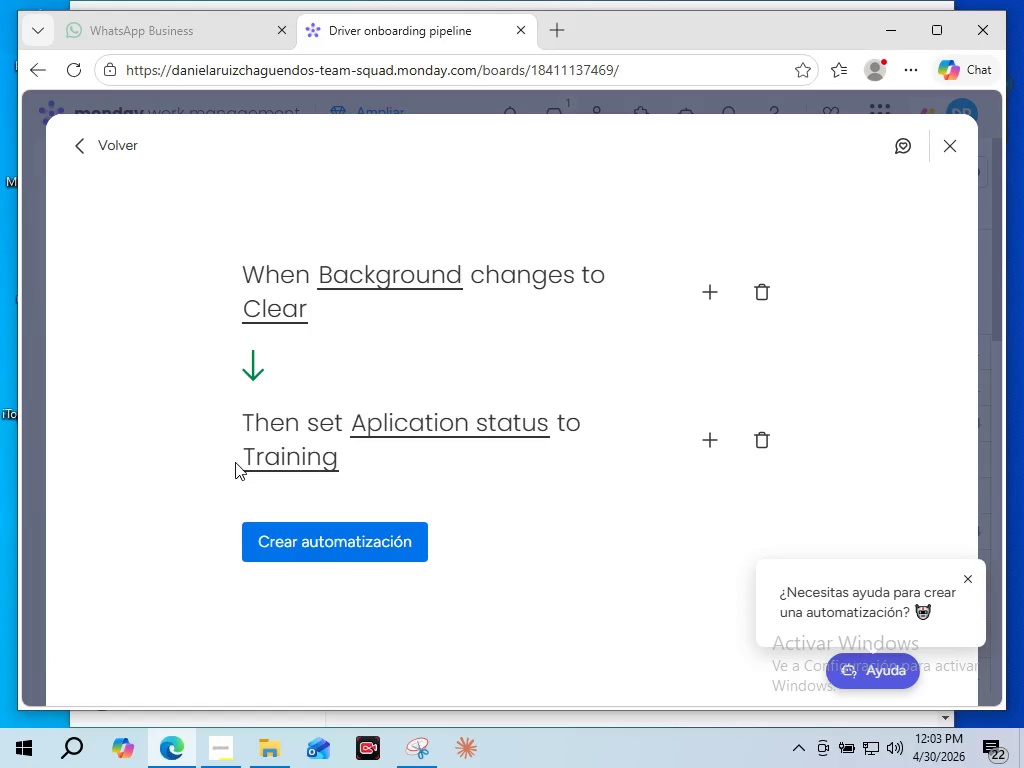 
left_click([290, 550])
 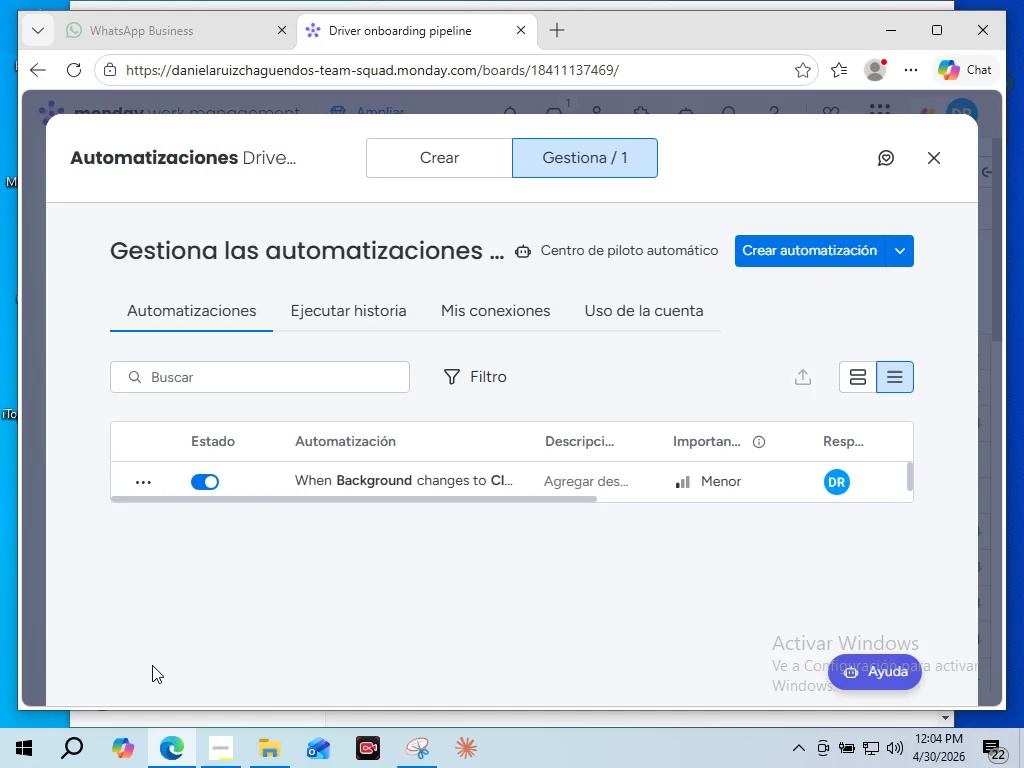 
wait(20.72)
 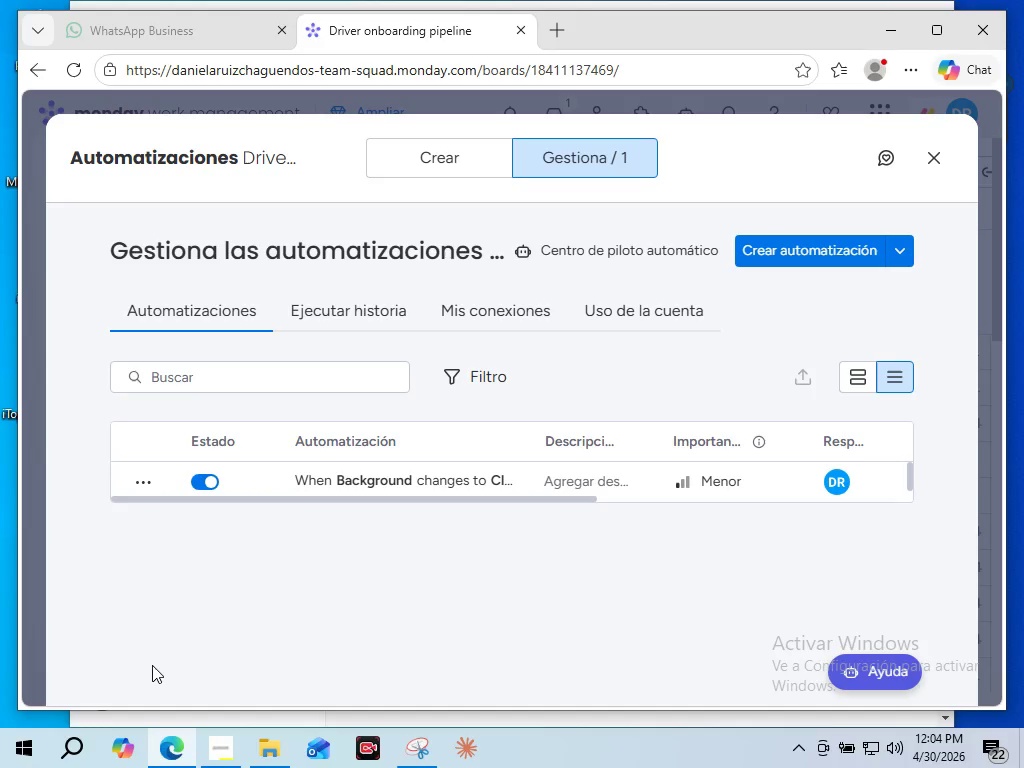 
left_click([385, 467])
 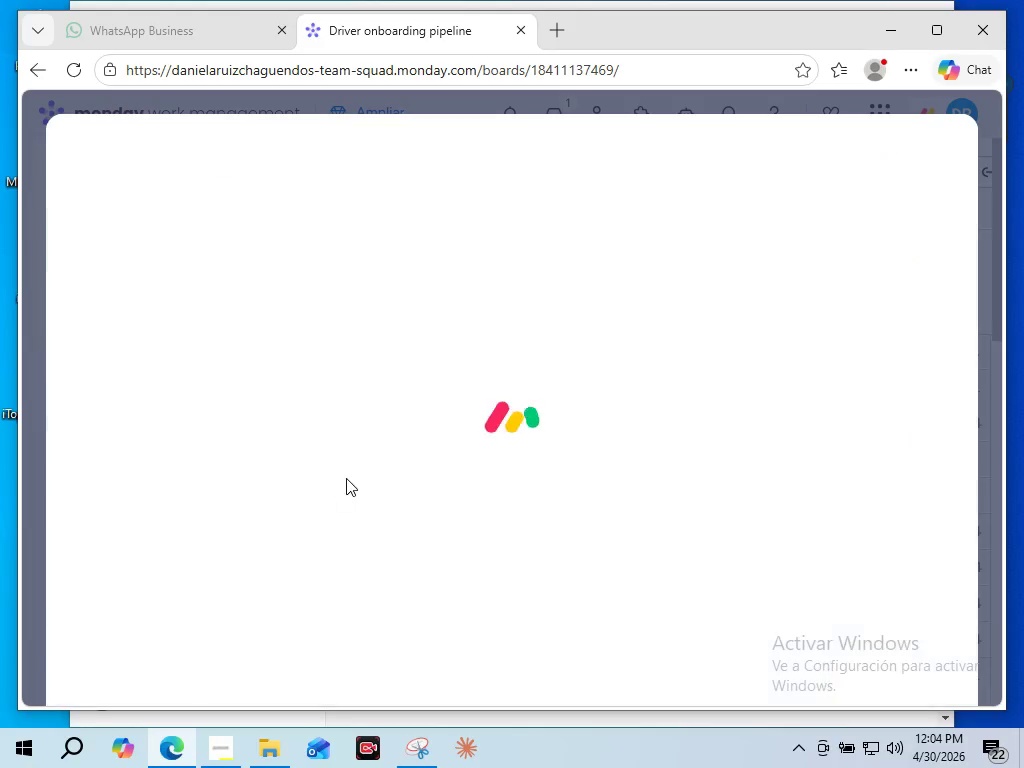 
mouse_move([333, 453])
 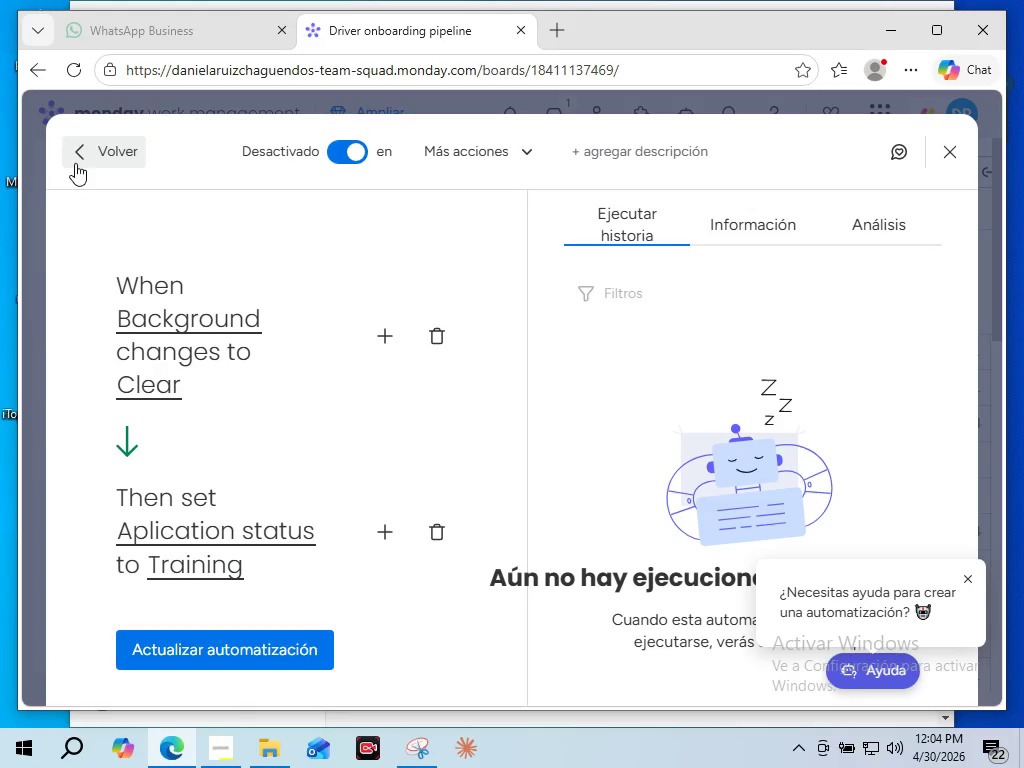 
left_click([75, 163])
 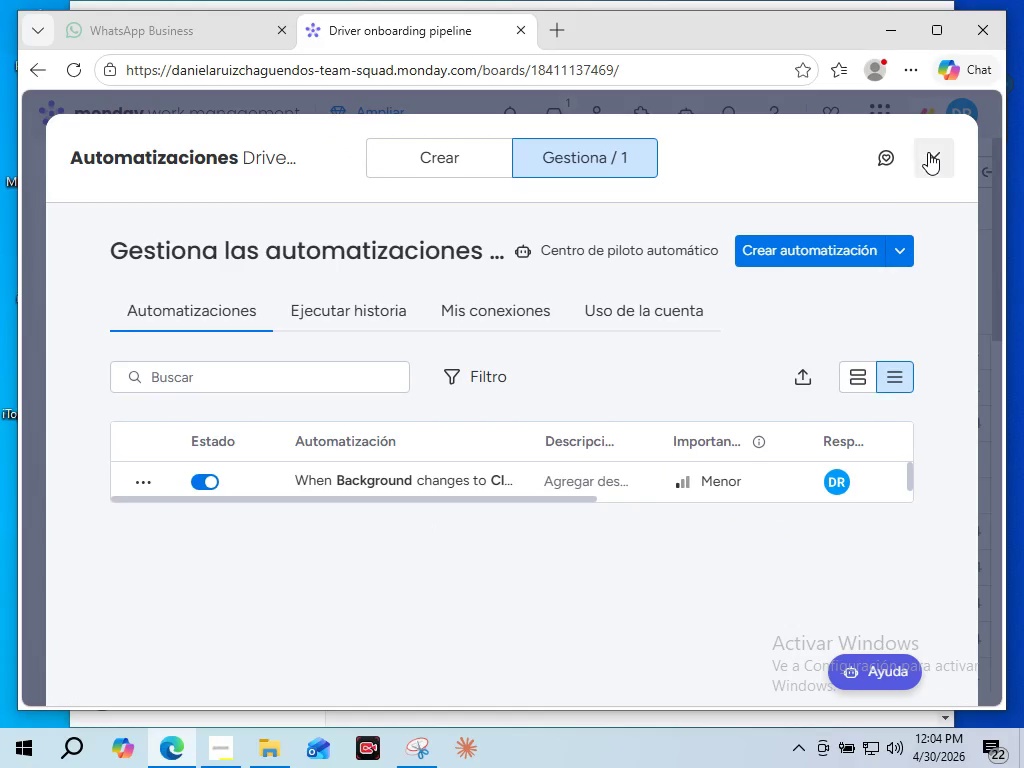 
left_click([931, 152])
 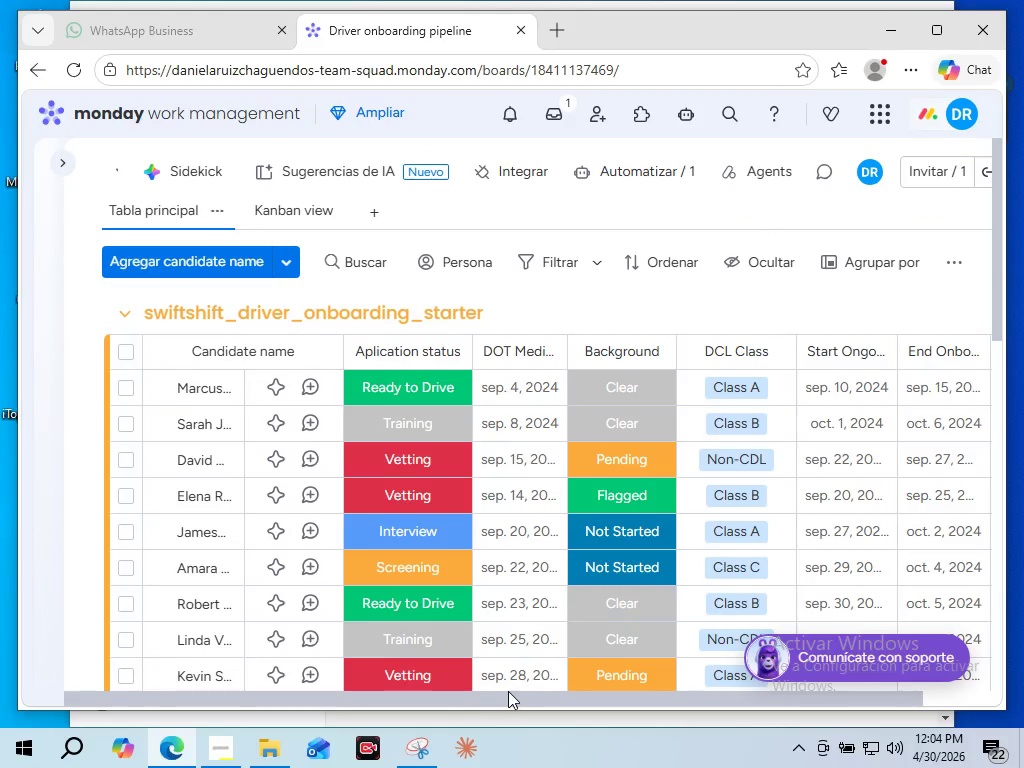 
wait(8.14)
 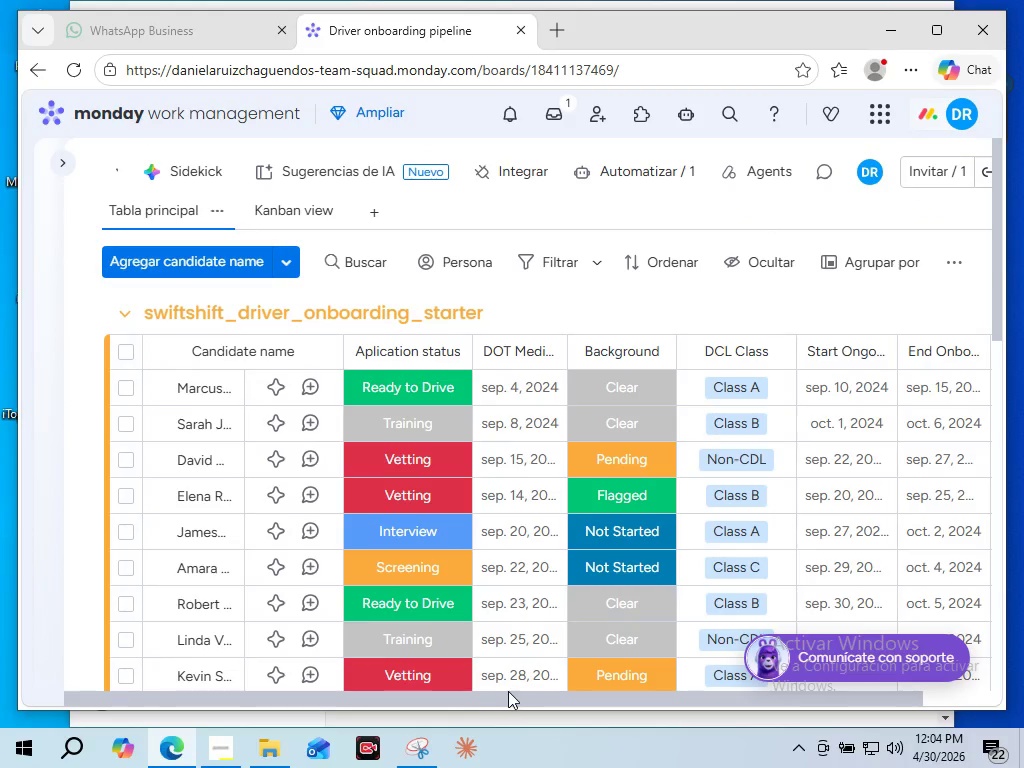 
left_click([417, 757])
 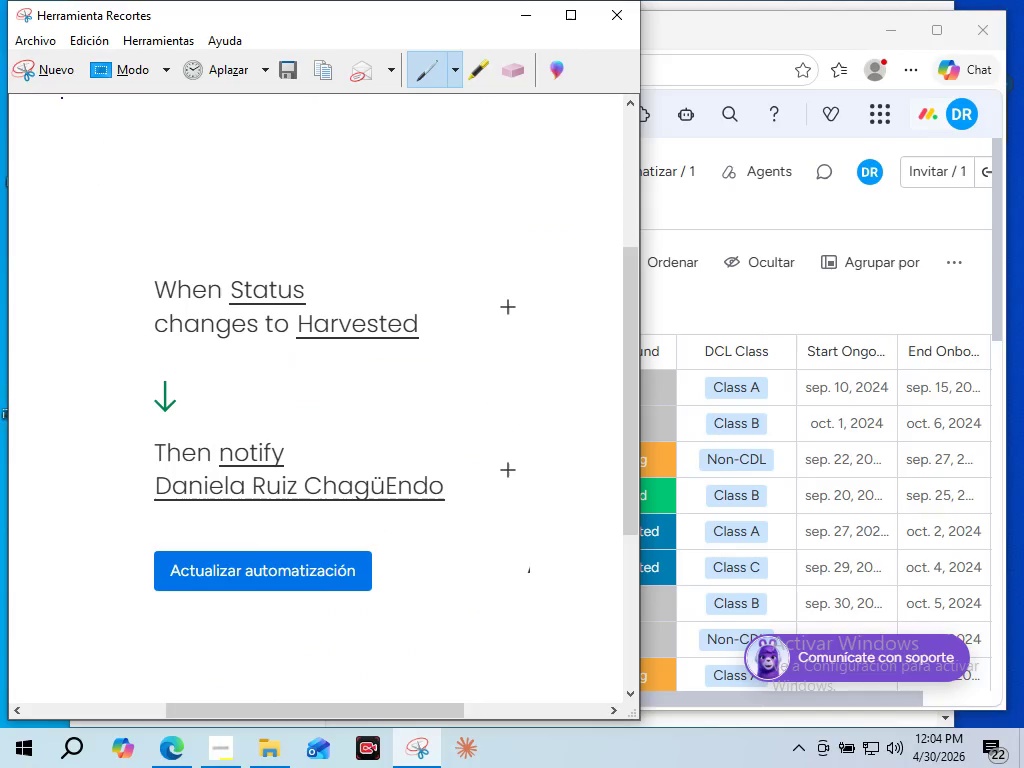 
left_click([67, 86])
 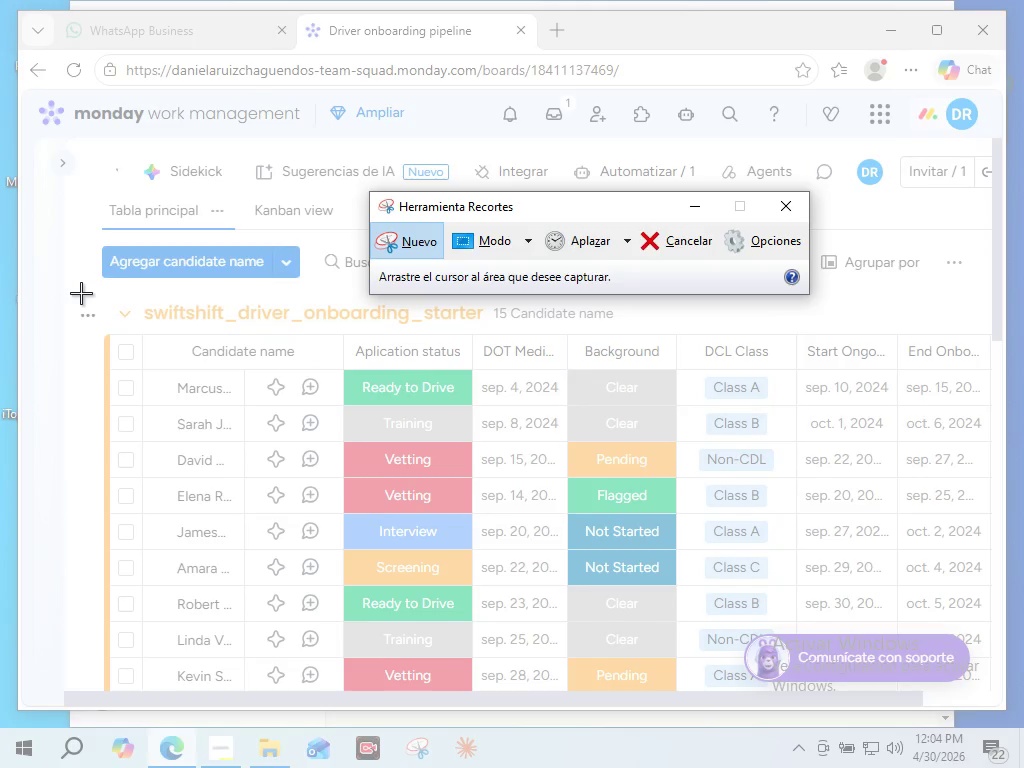 
left_click_drag(start_coordinate=[81, 293], to_coordinate=[988, 685])
 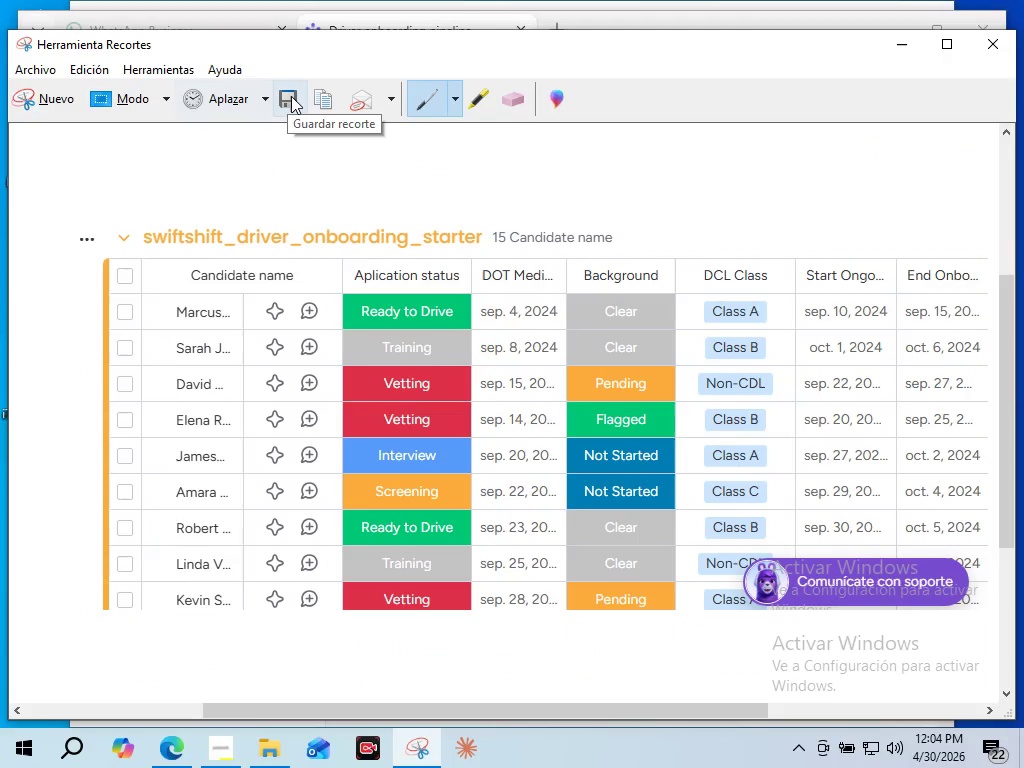 
left_click([291, 96])
 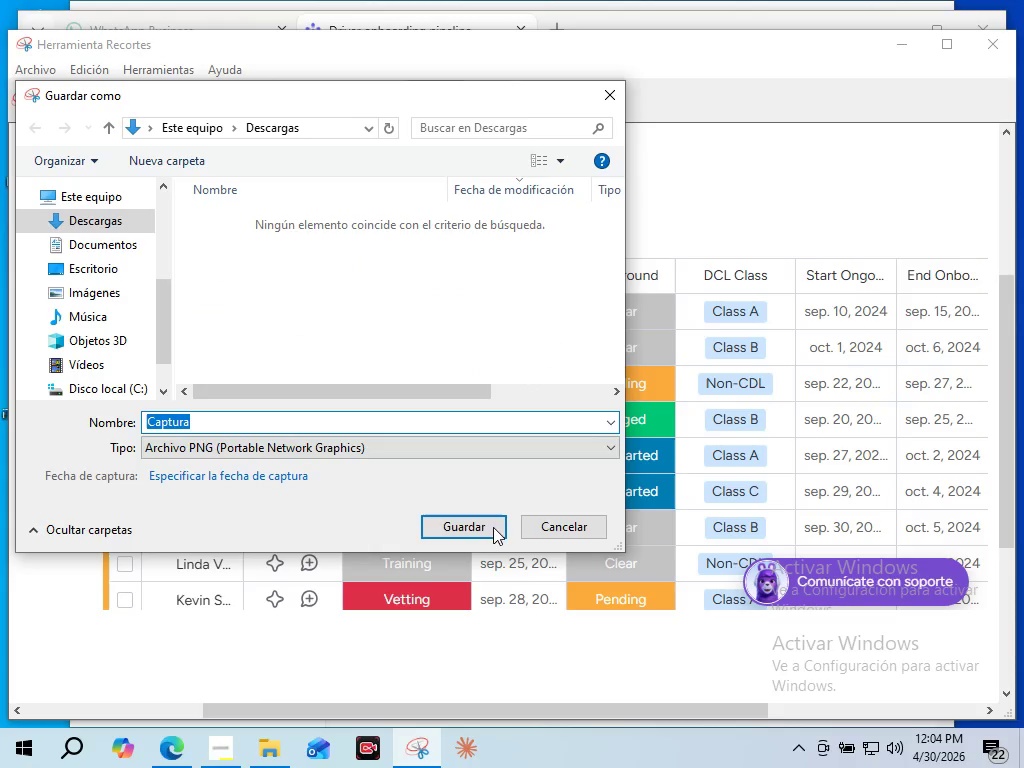 
wait(5.12)
 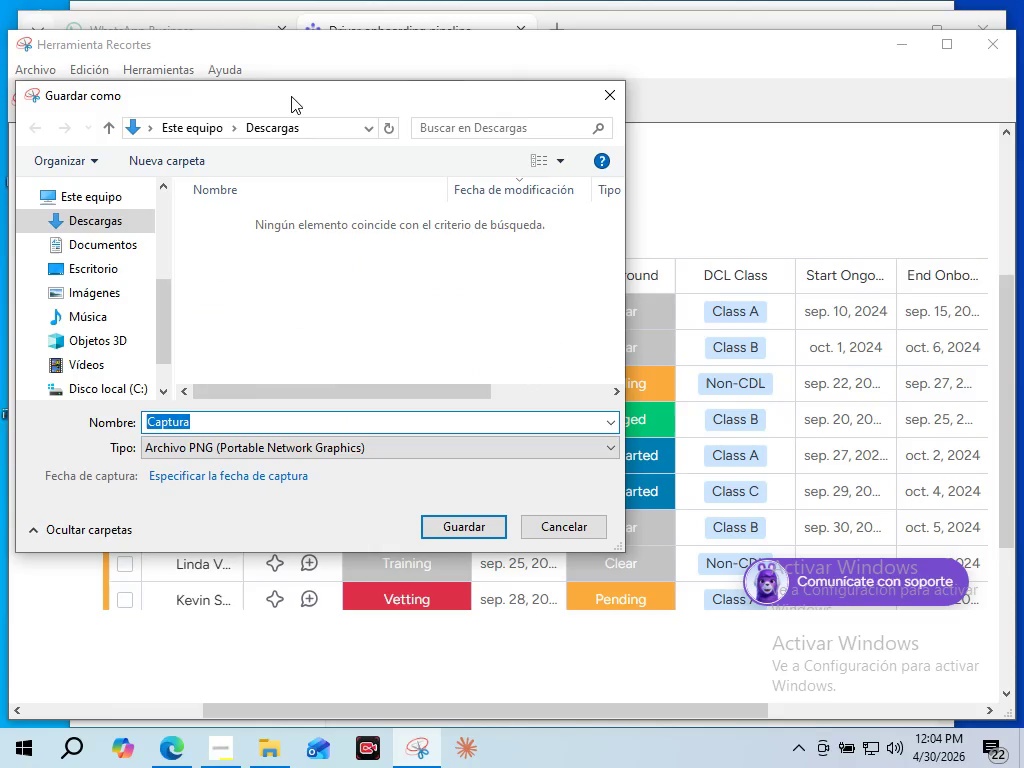 
left_click([477, 522])
 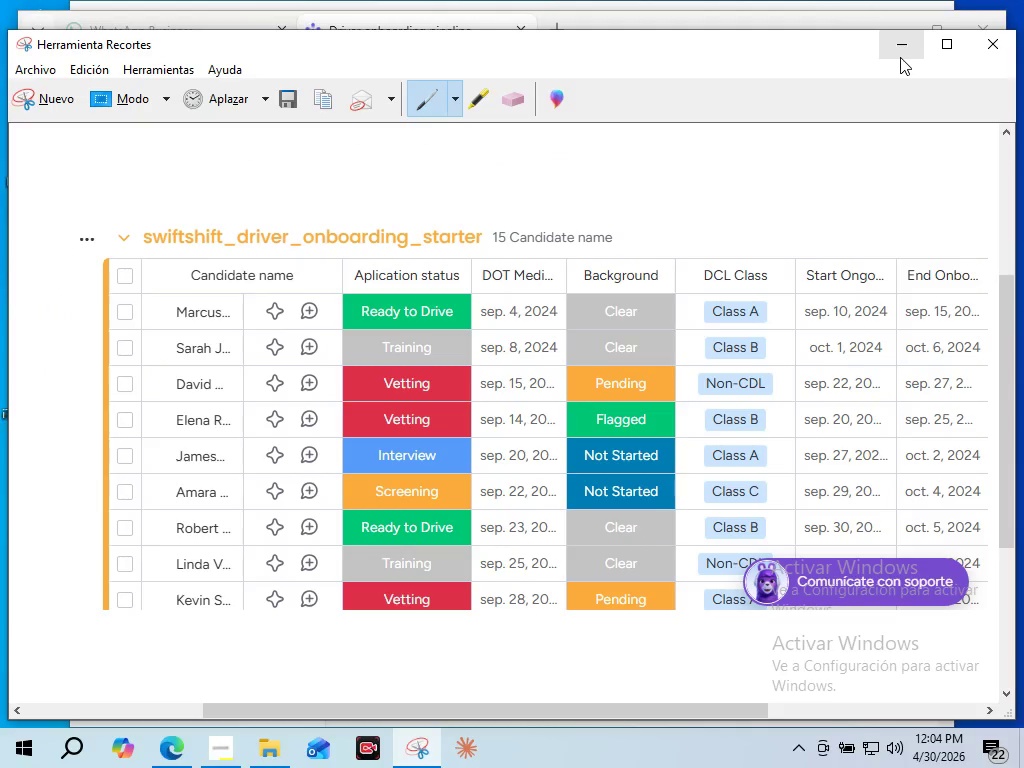 
left_click([897, 52])
 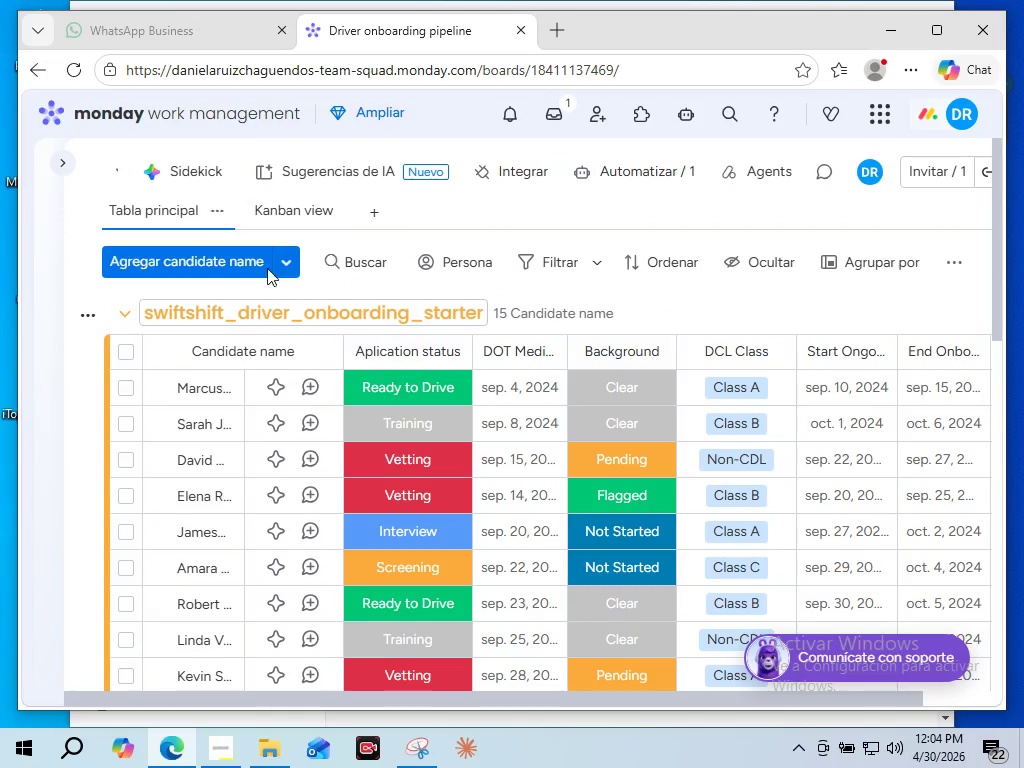 
left_click([286, 210])
 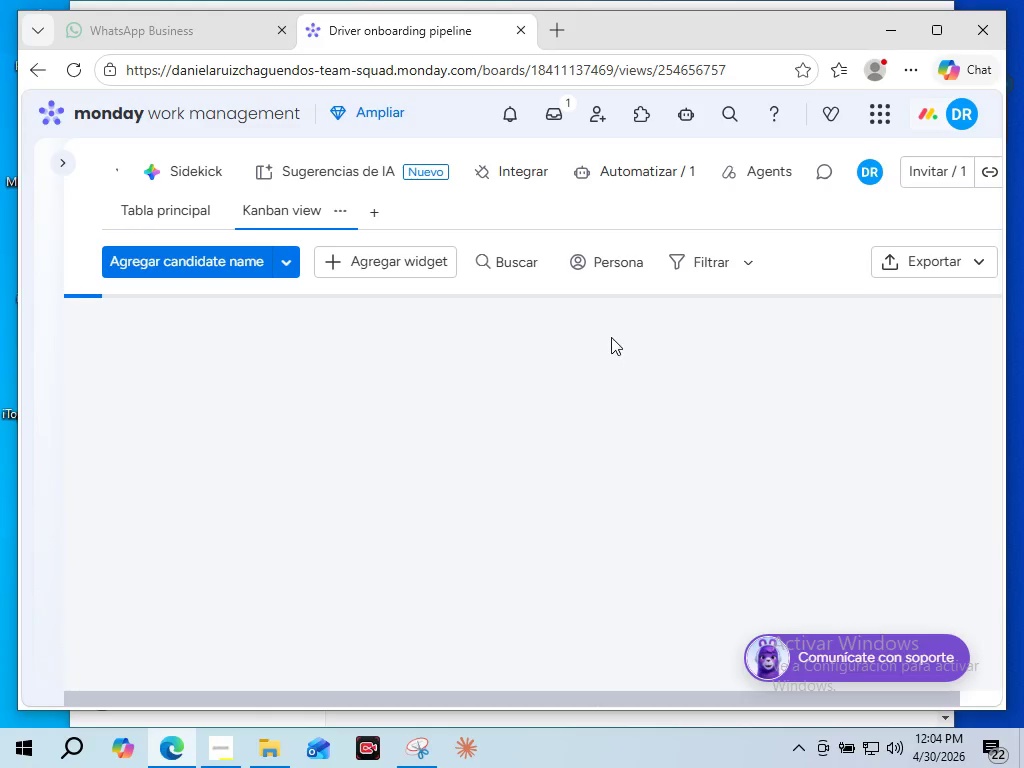 
mouse_move([917, 277])
 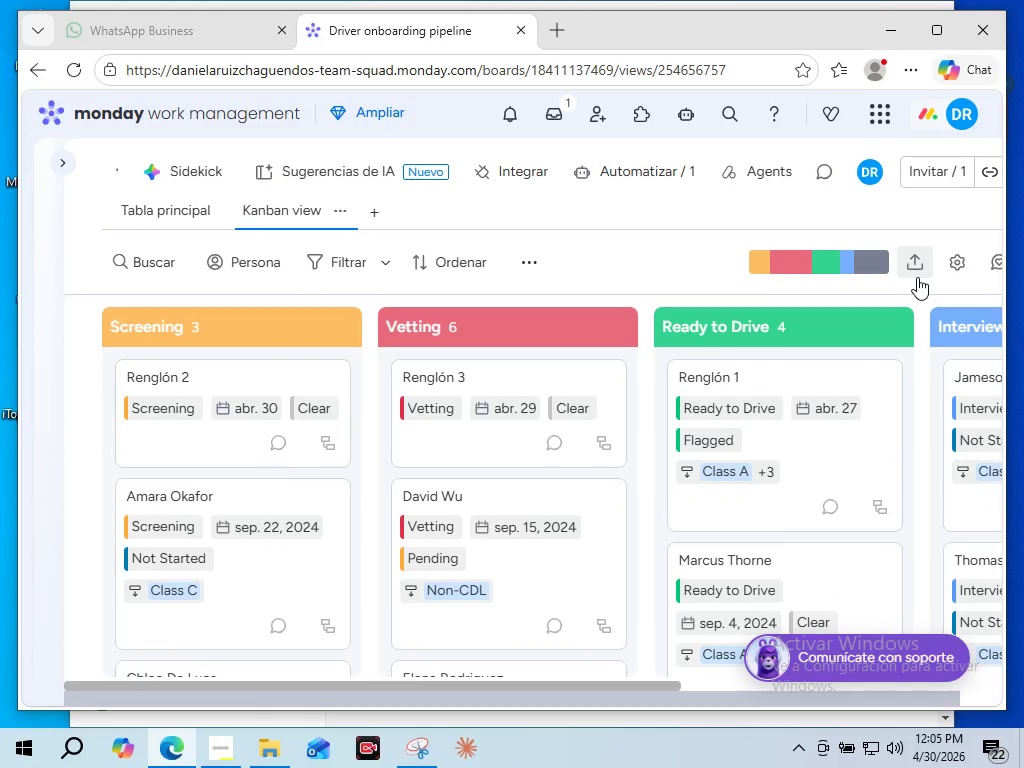 
left_click([917, 277])
 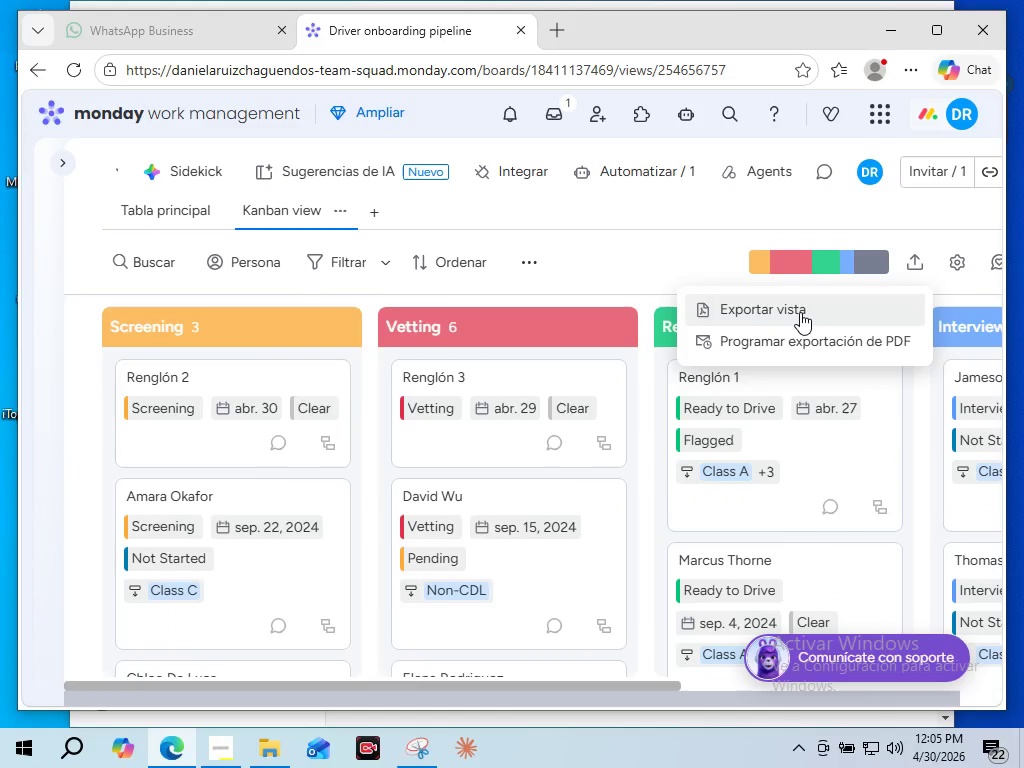 
wait(5.31)
 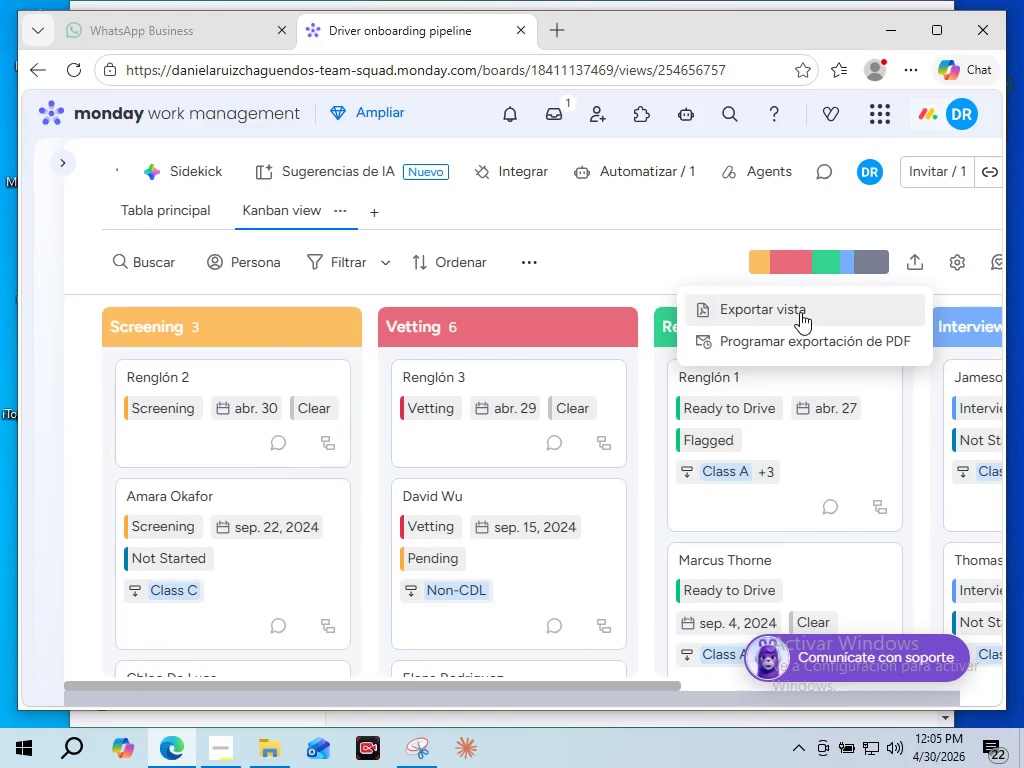 
left_click([800, 312])
 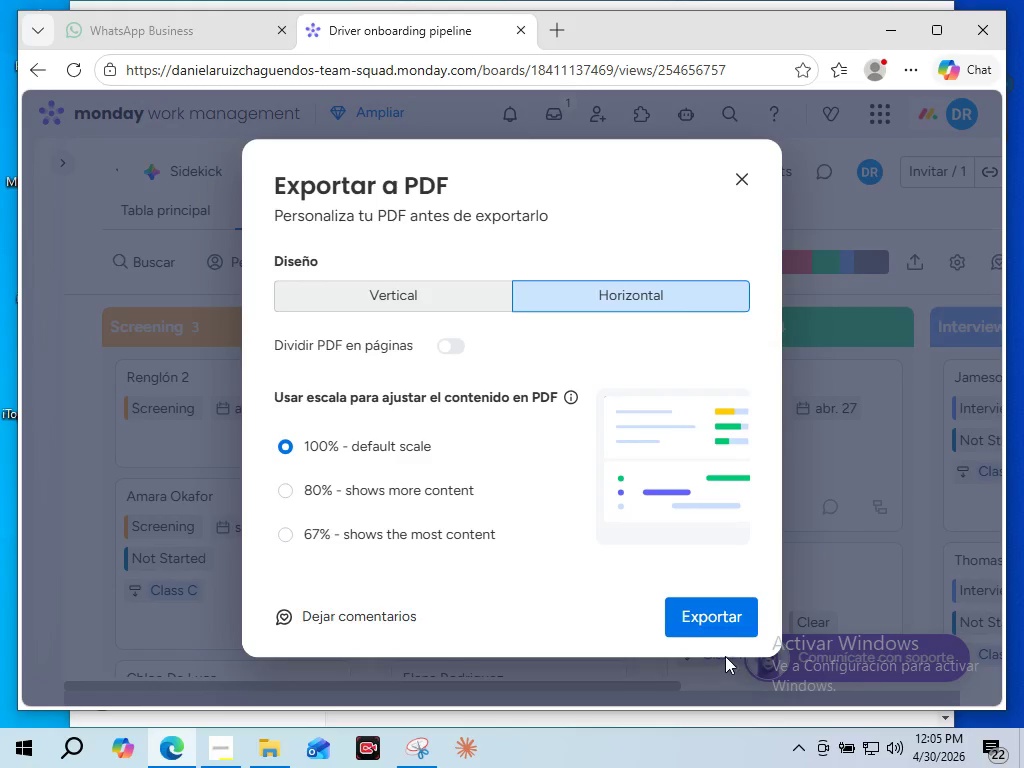 
left_click([713, 617])
 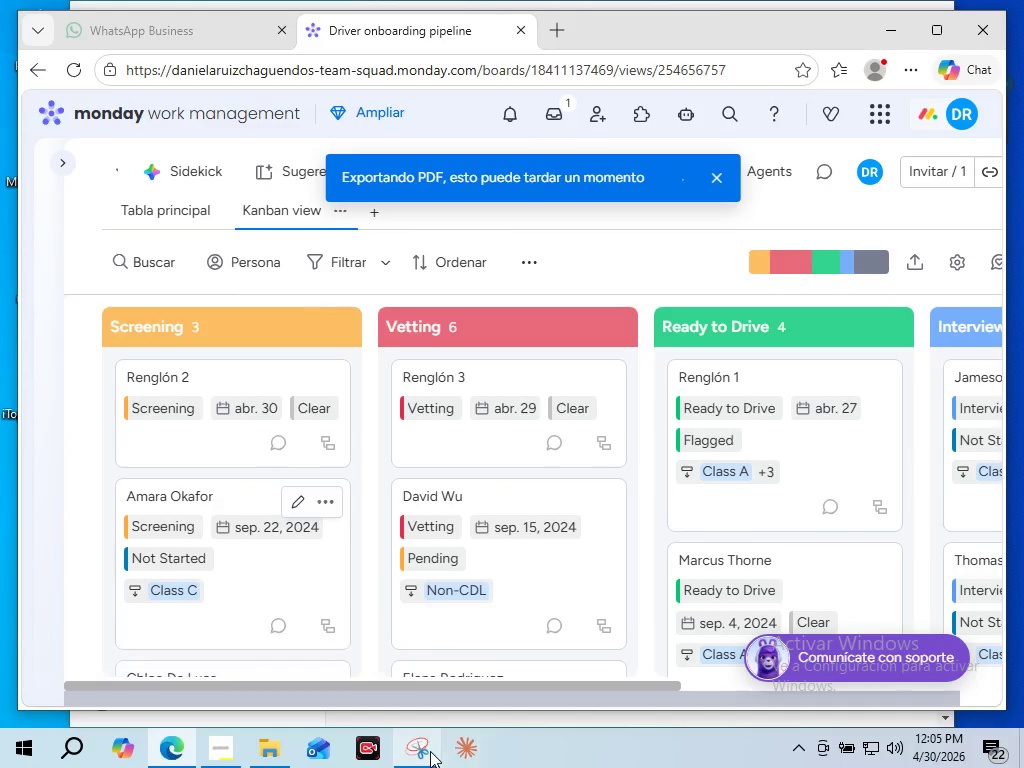 
left_click([421, 743])
 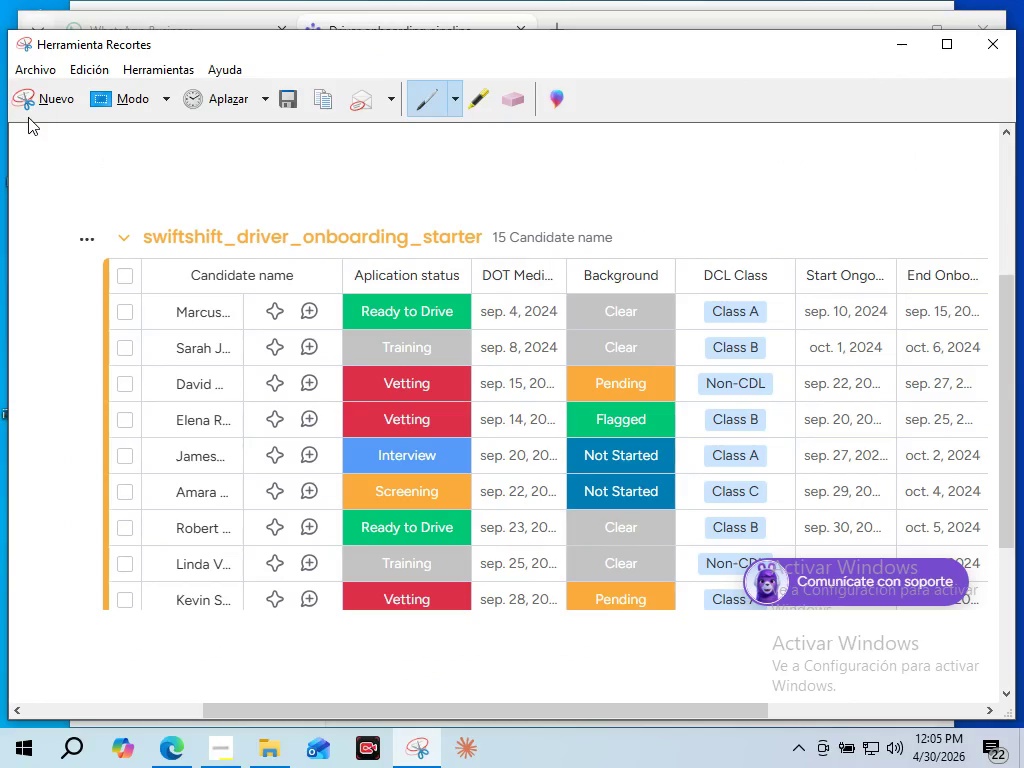 
left_click([30, 107])
 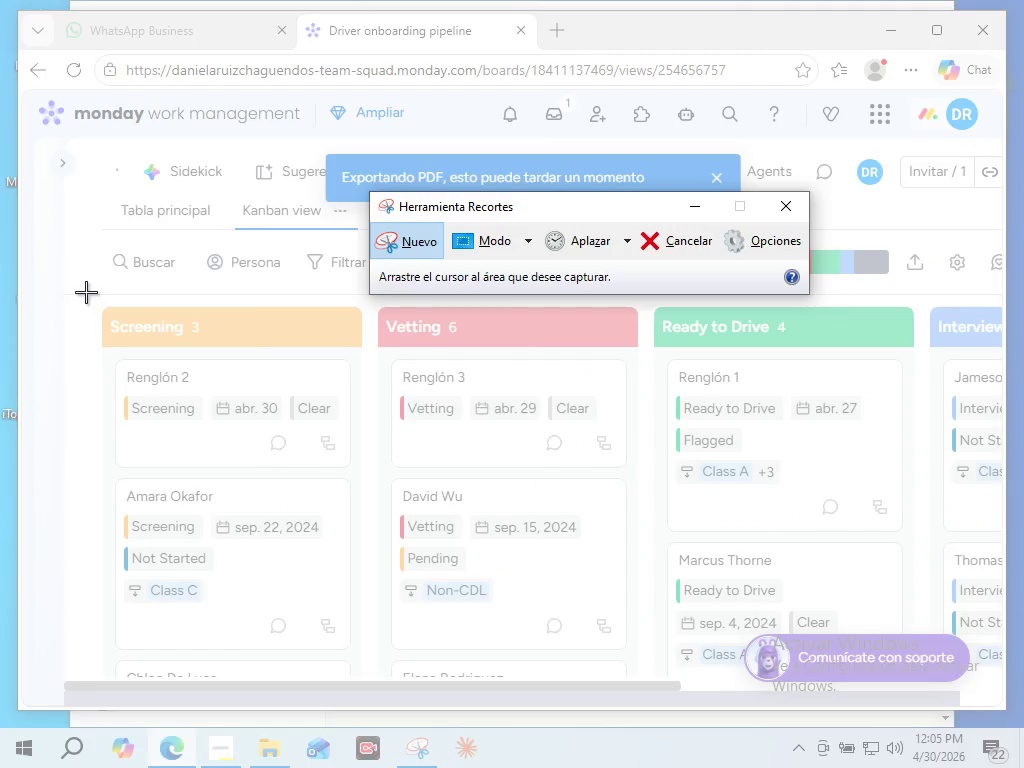 
left_click_drag(start_coordinate=[86, 292], to_coordinate=[1001, 672])
 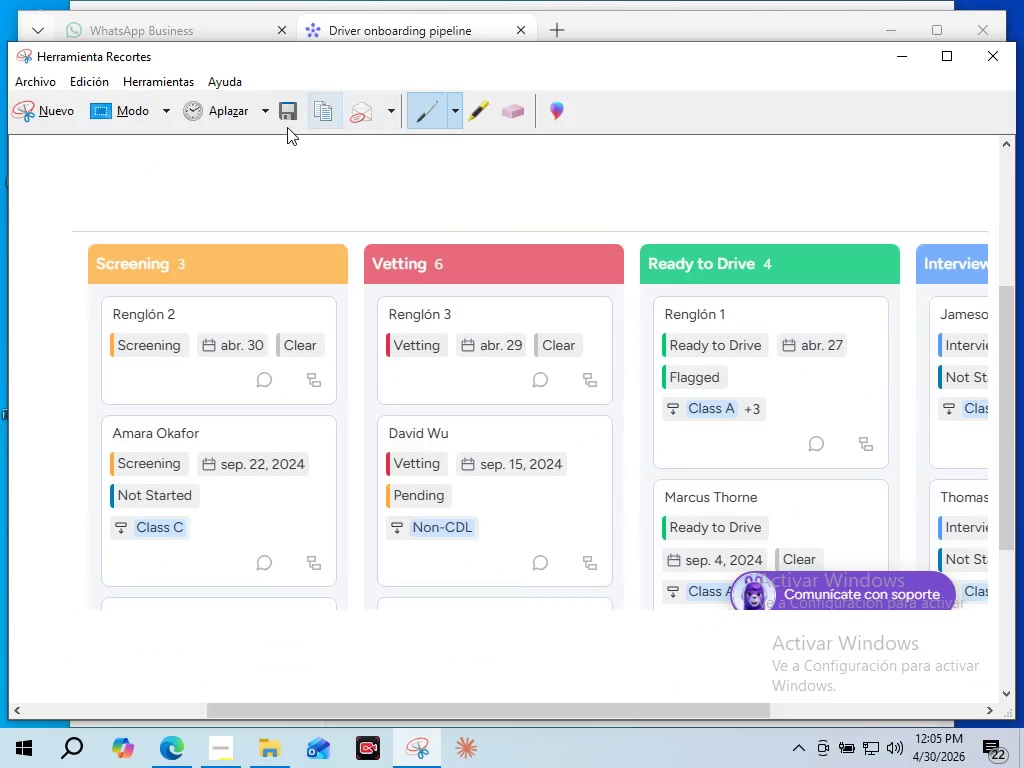 
left_click([287, 127])
 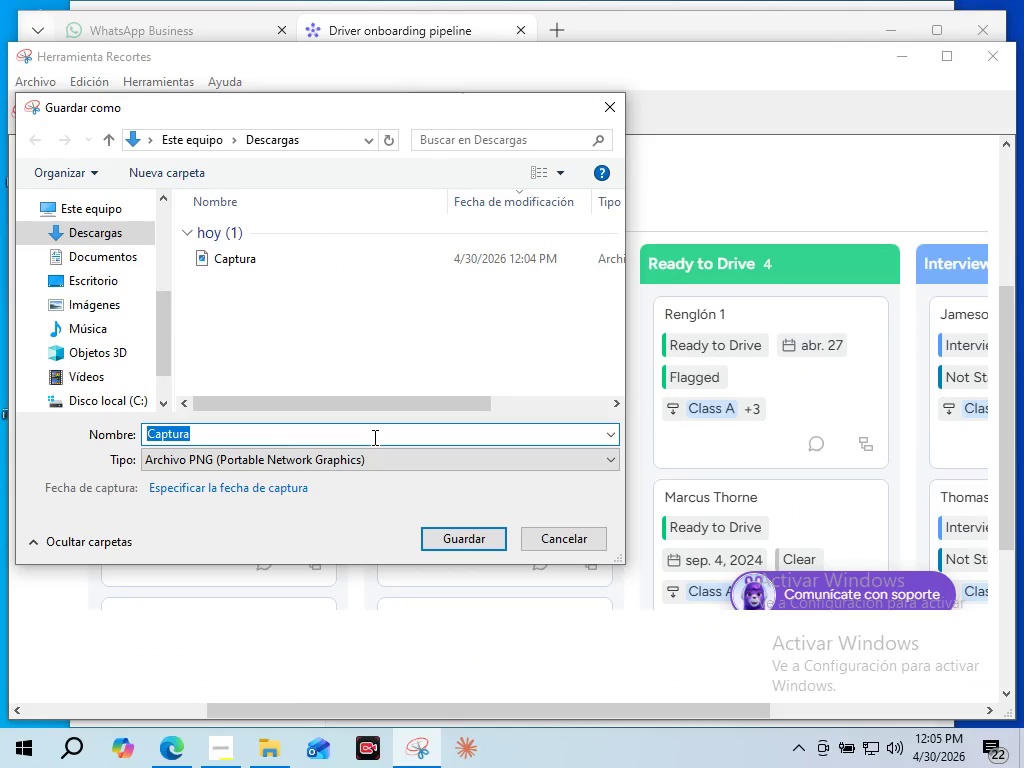 
key(K)
 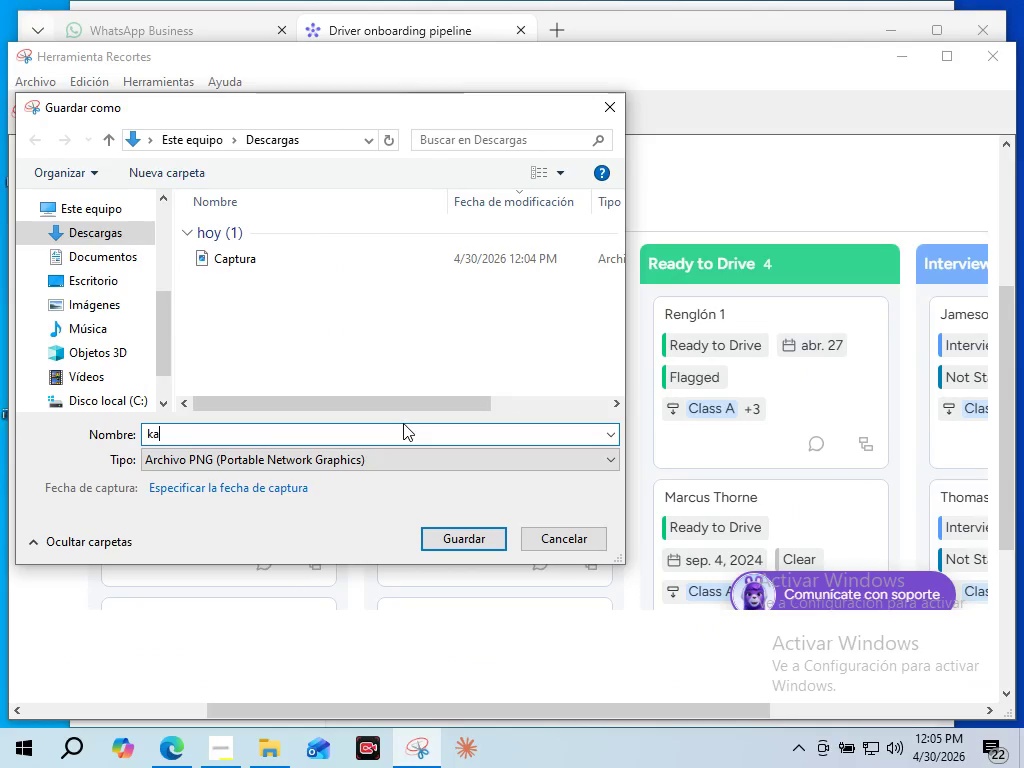 
type(anban)
 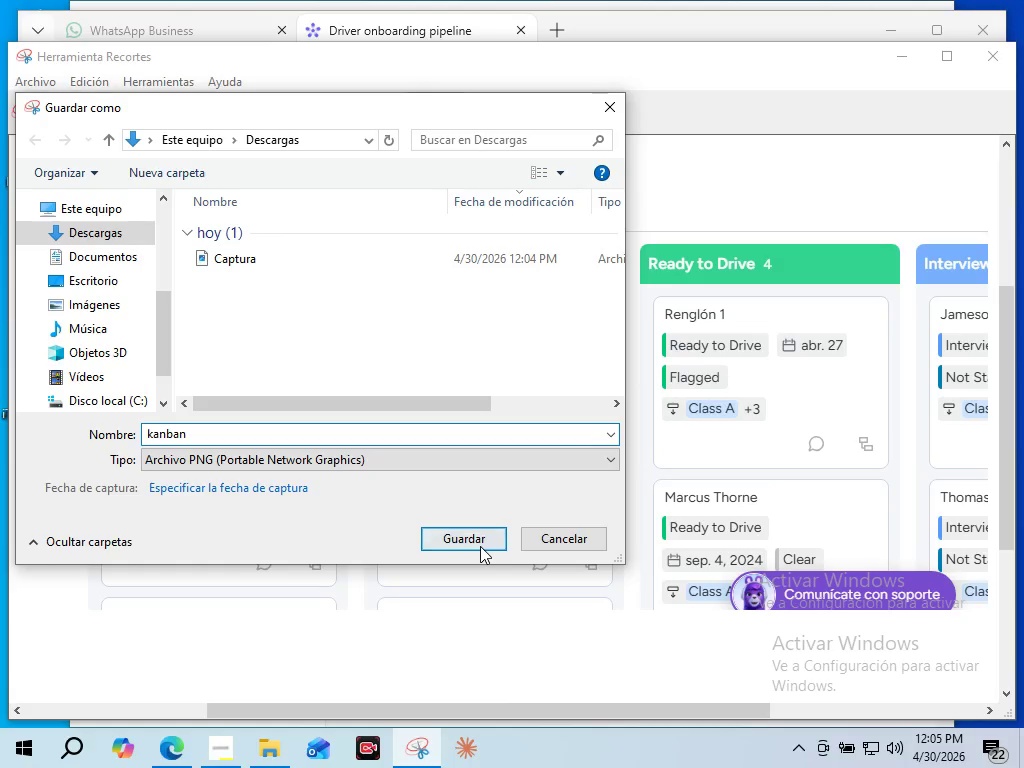 
left_click([480, 546])
 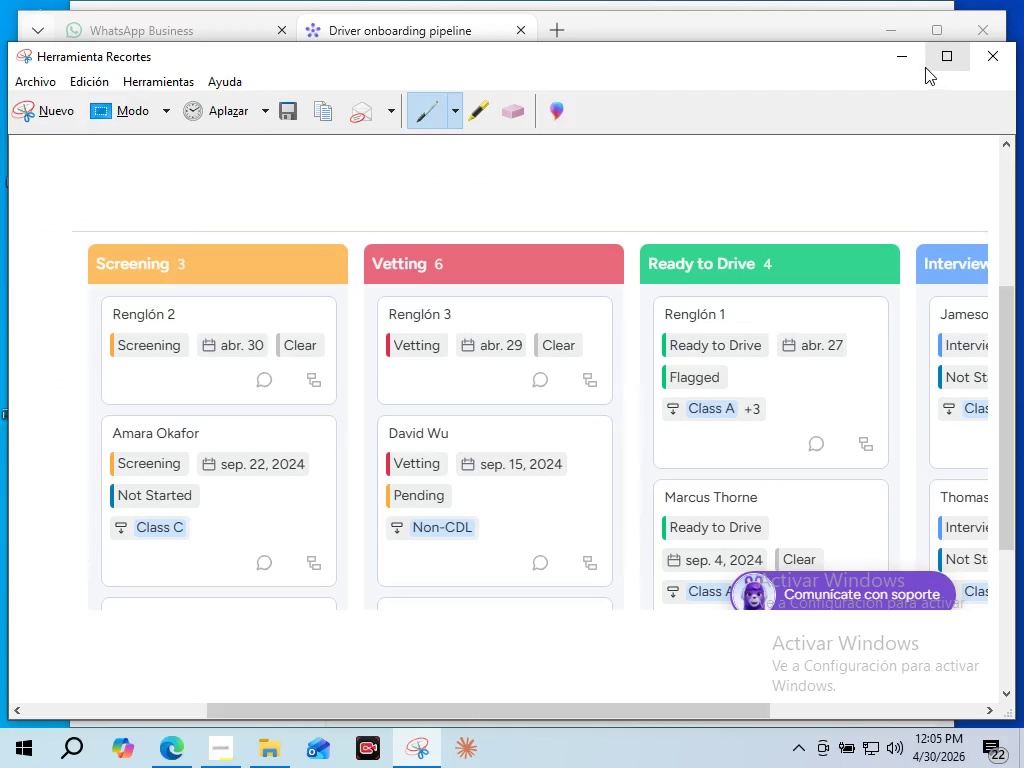 
left_click([911, 67])
 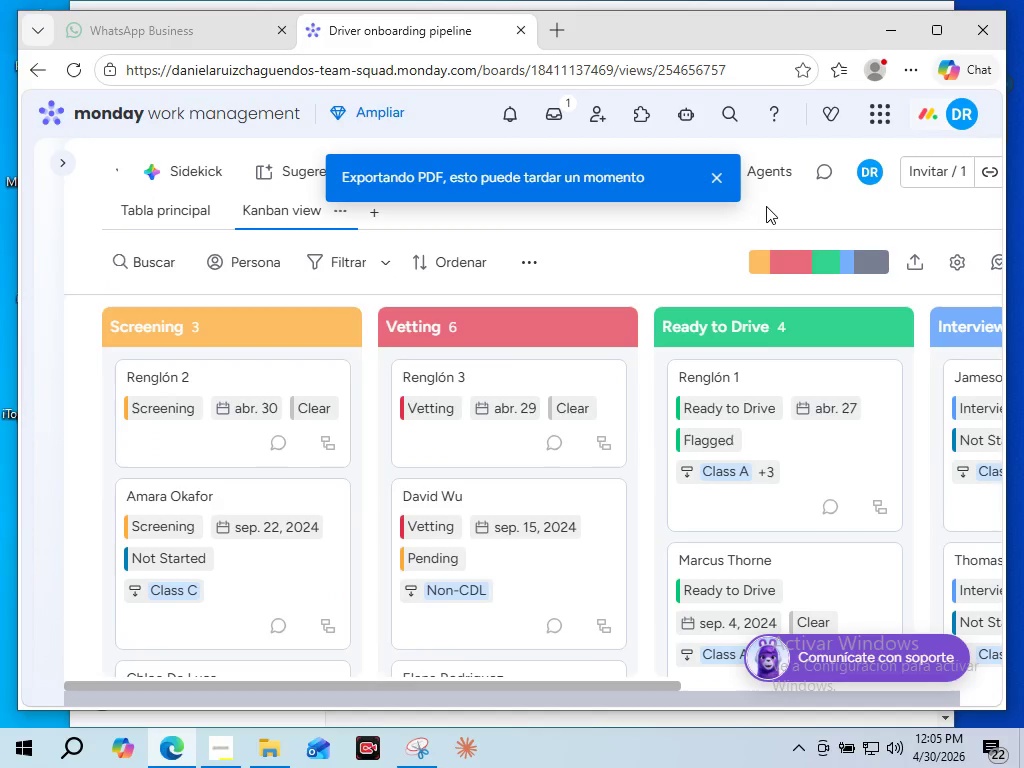 
wait(10.19)
 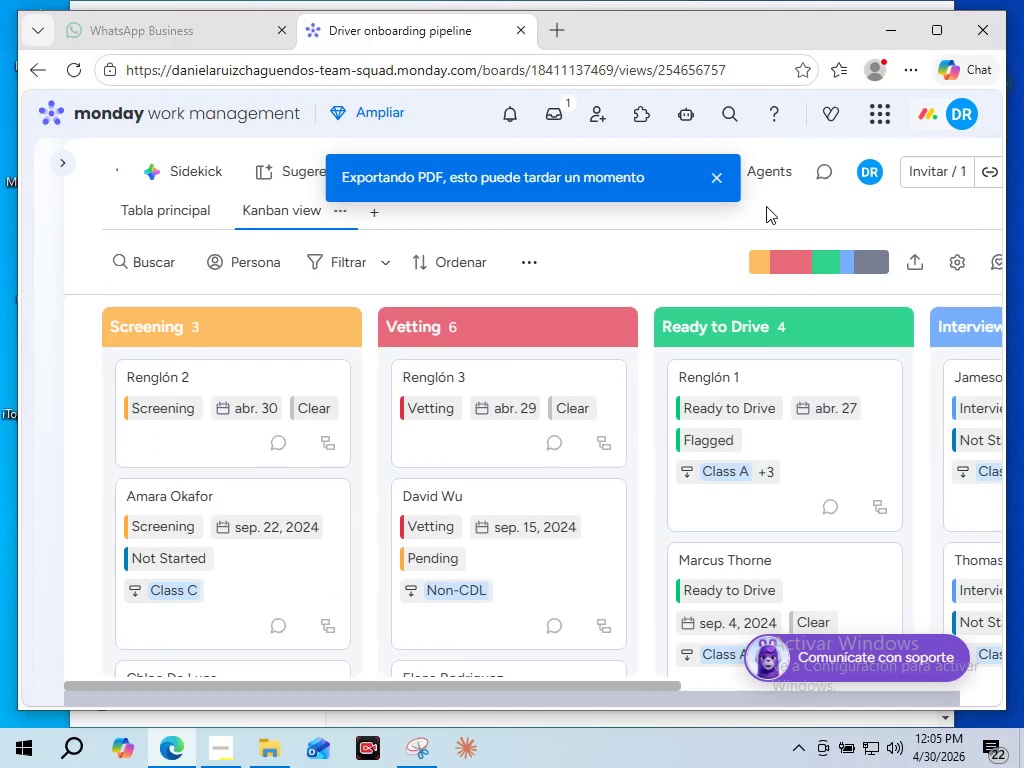 
mouse_move([566, 43])
 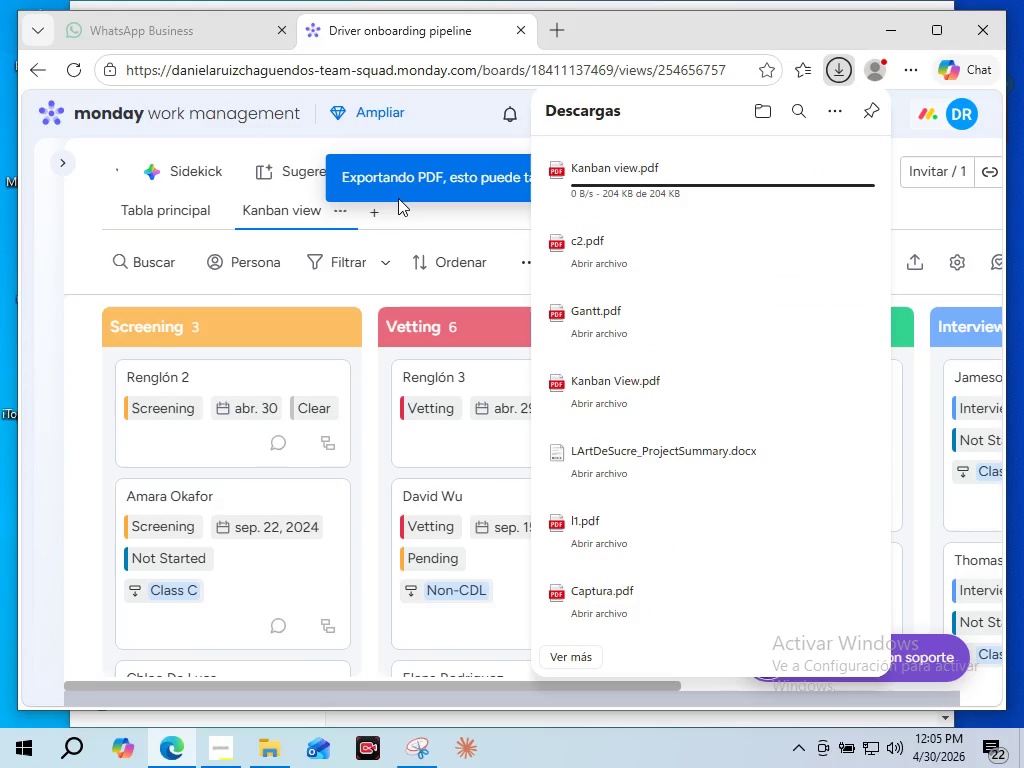 
wait(6.1)
 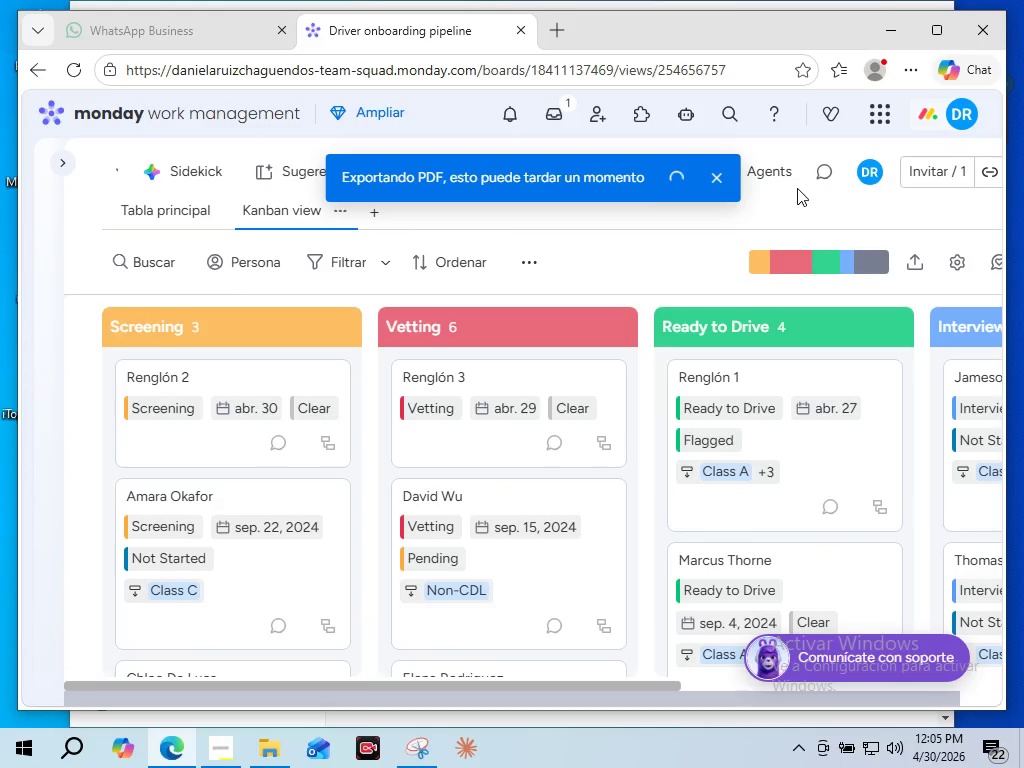 
left_click([482, 202])